 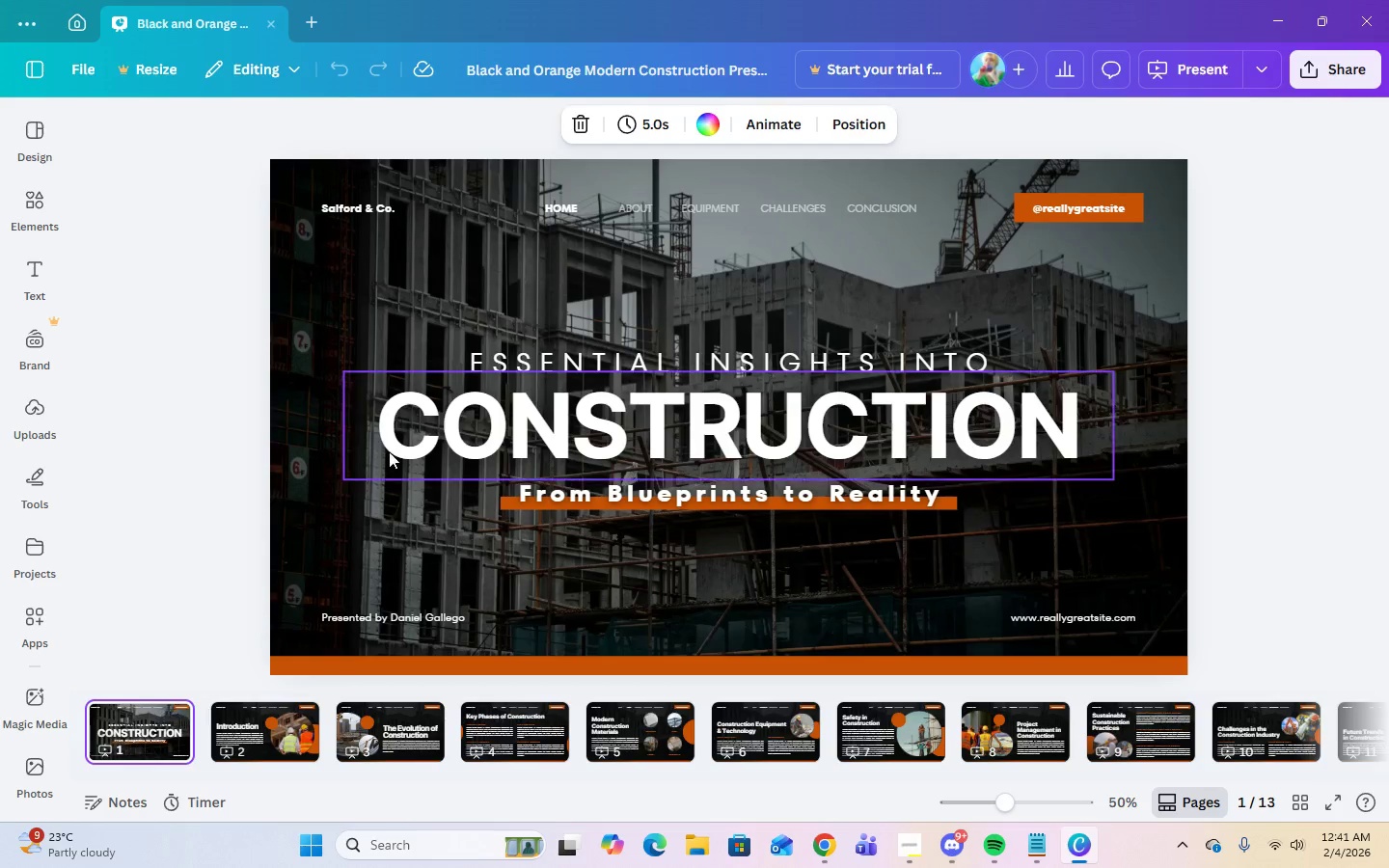 
left_click([737, 363])
 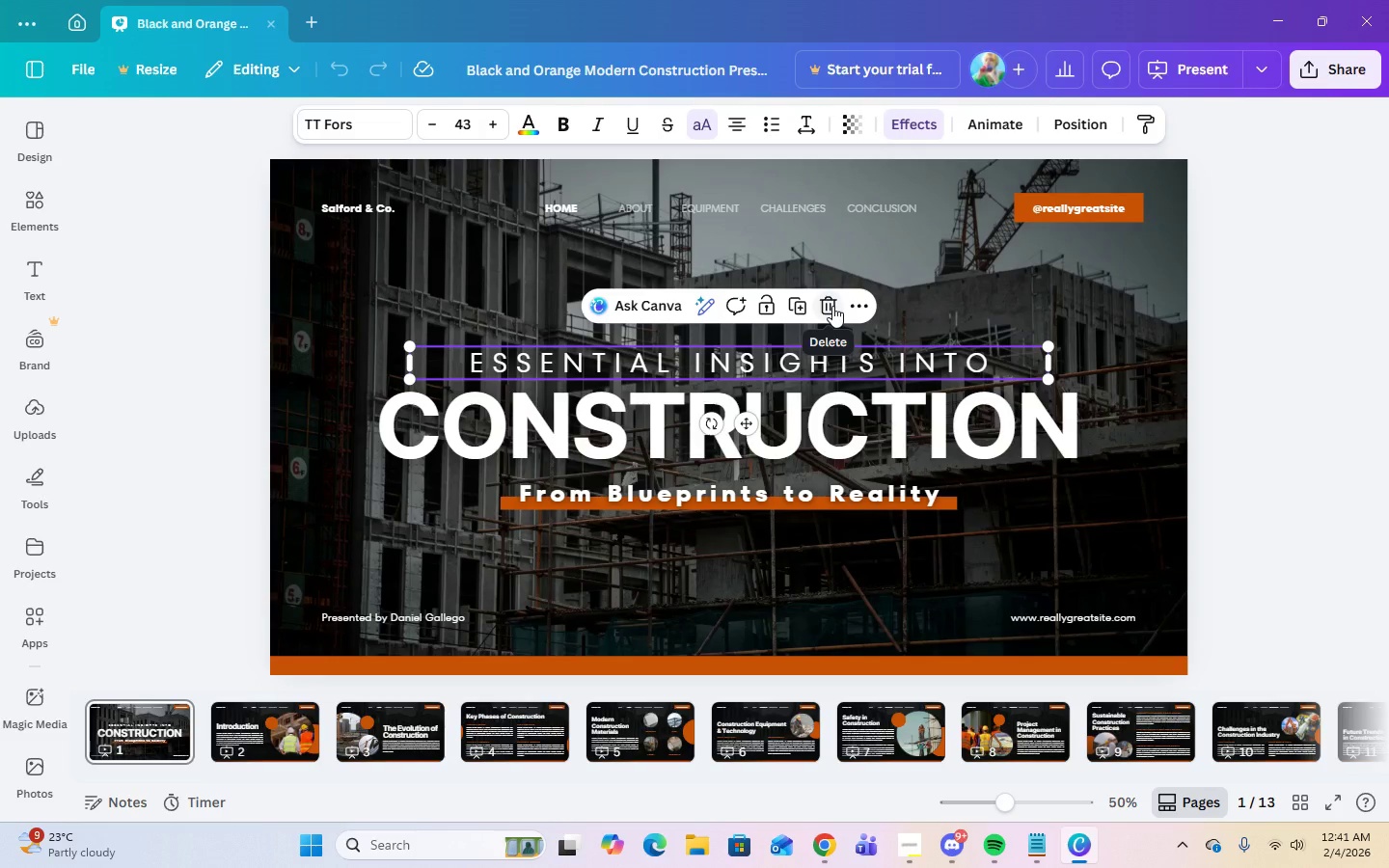 
left_click([832, 306])
 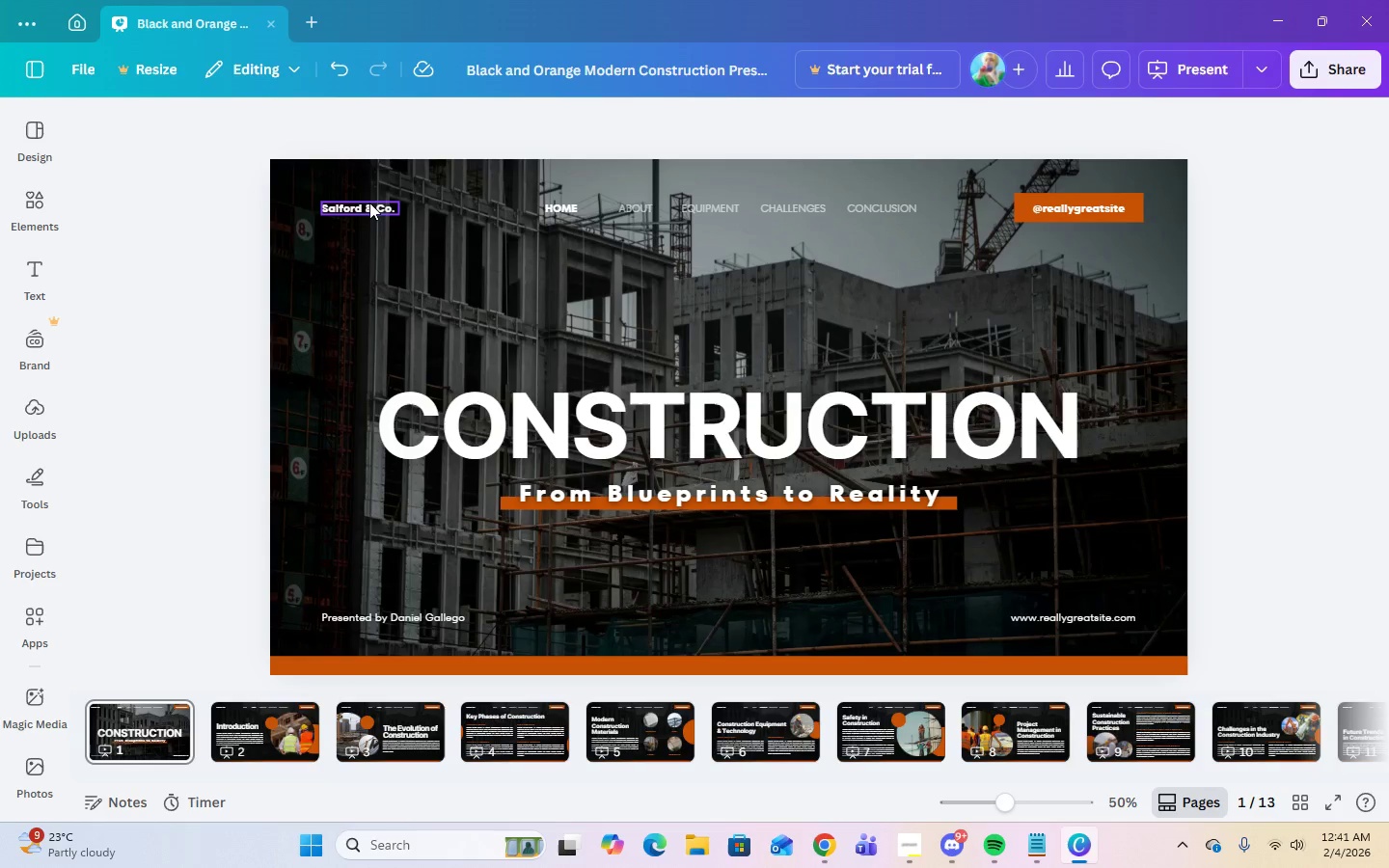 
left_click([359, 203])
 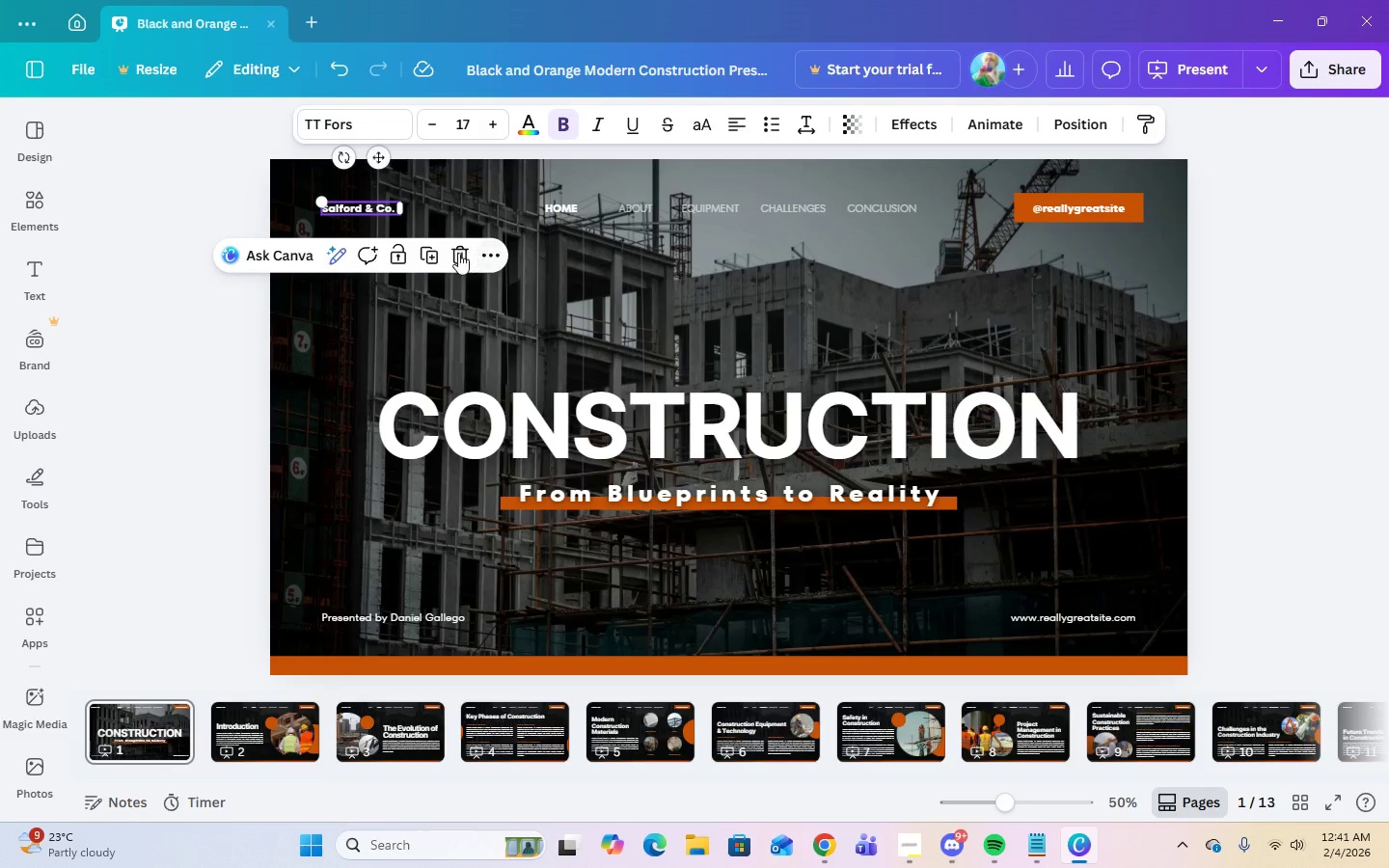 
left_click([456, 254])
 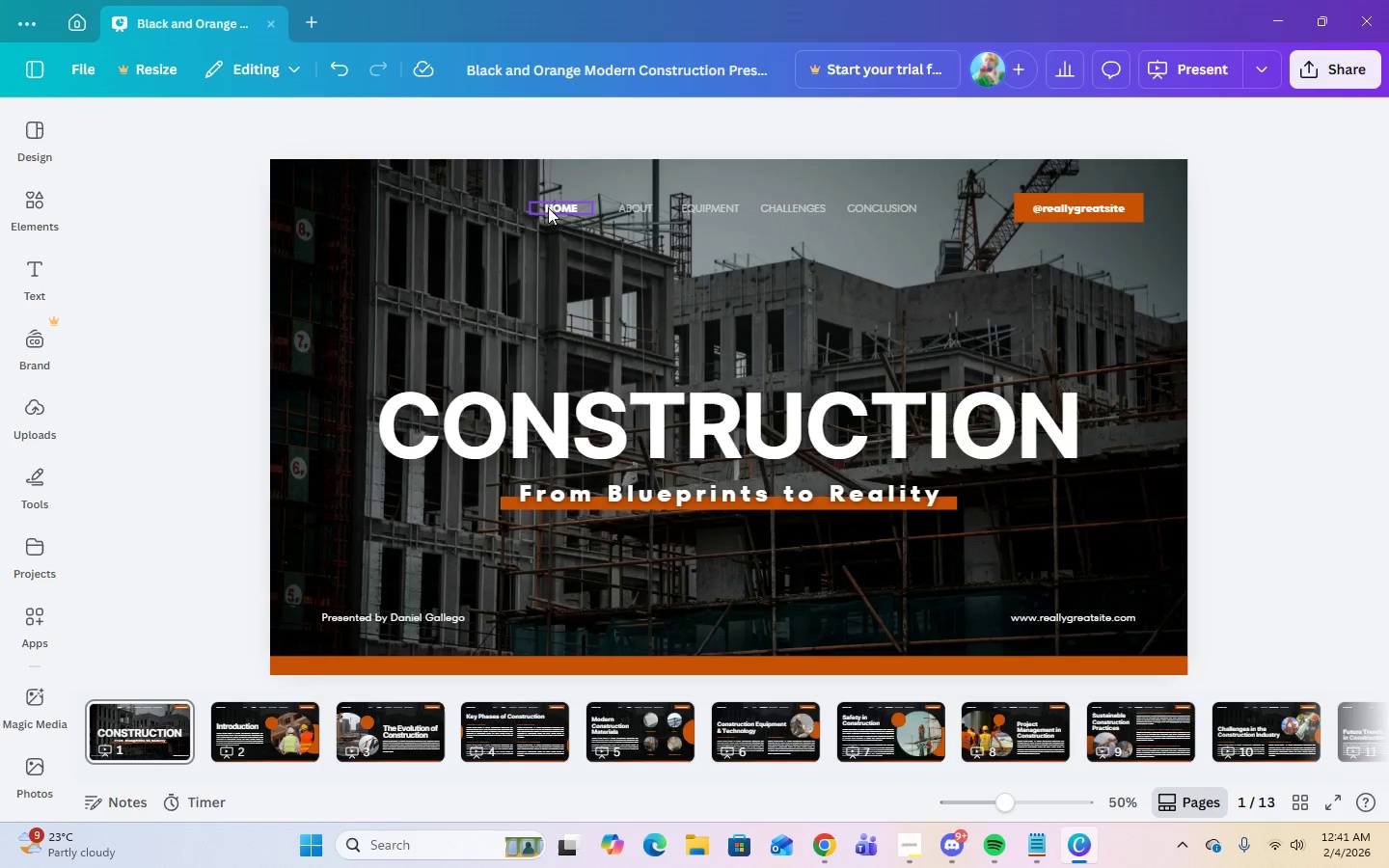 
left_click([548, 207])
 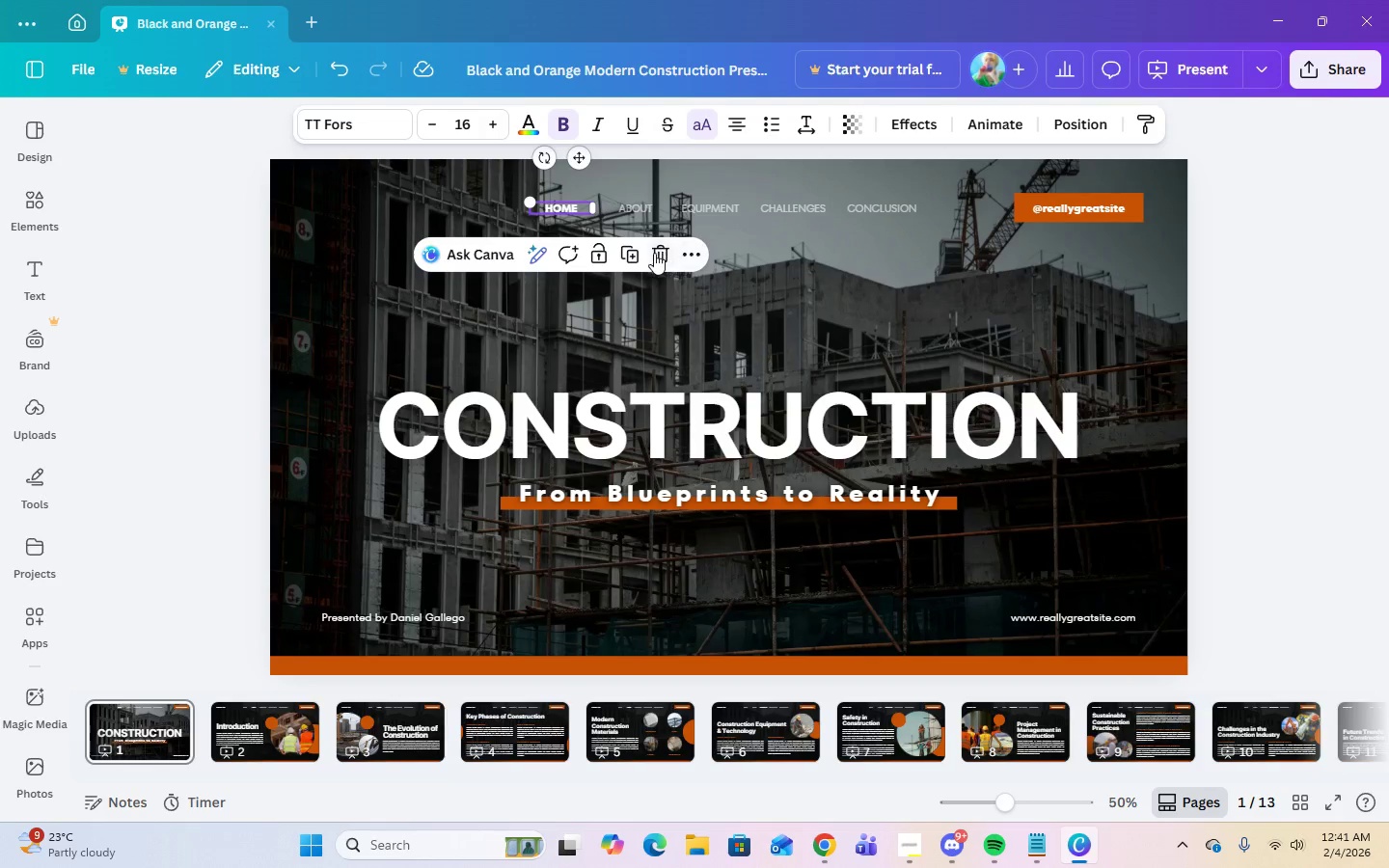 
left_click([654, 253])
 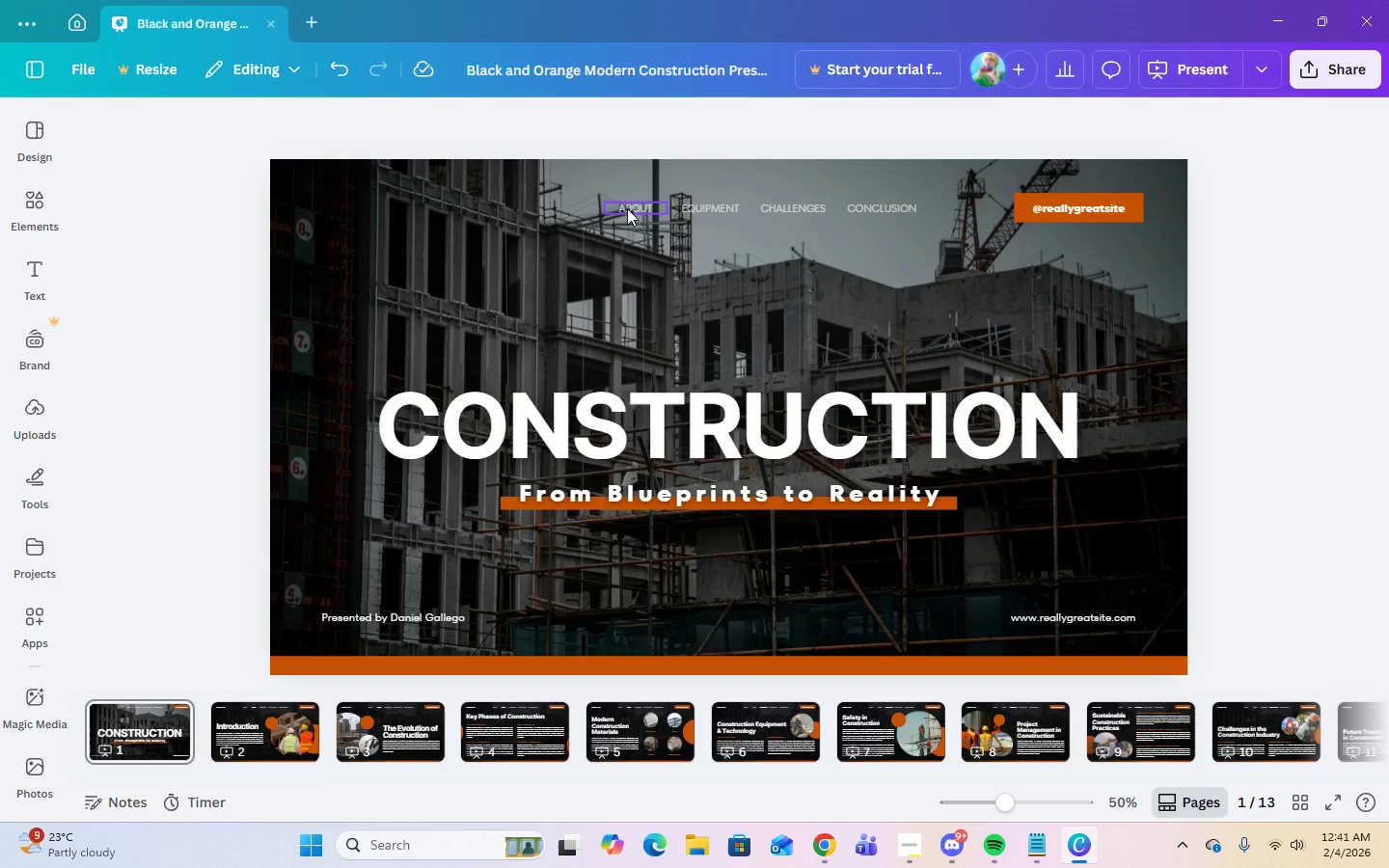 
left_click([627, 208])
 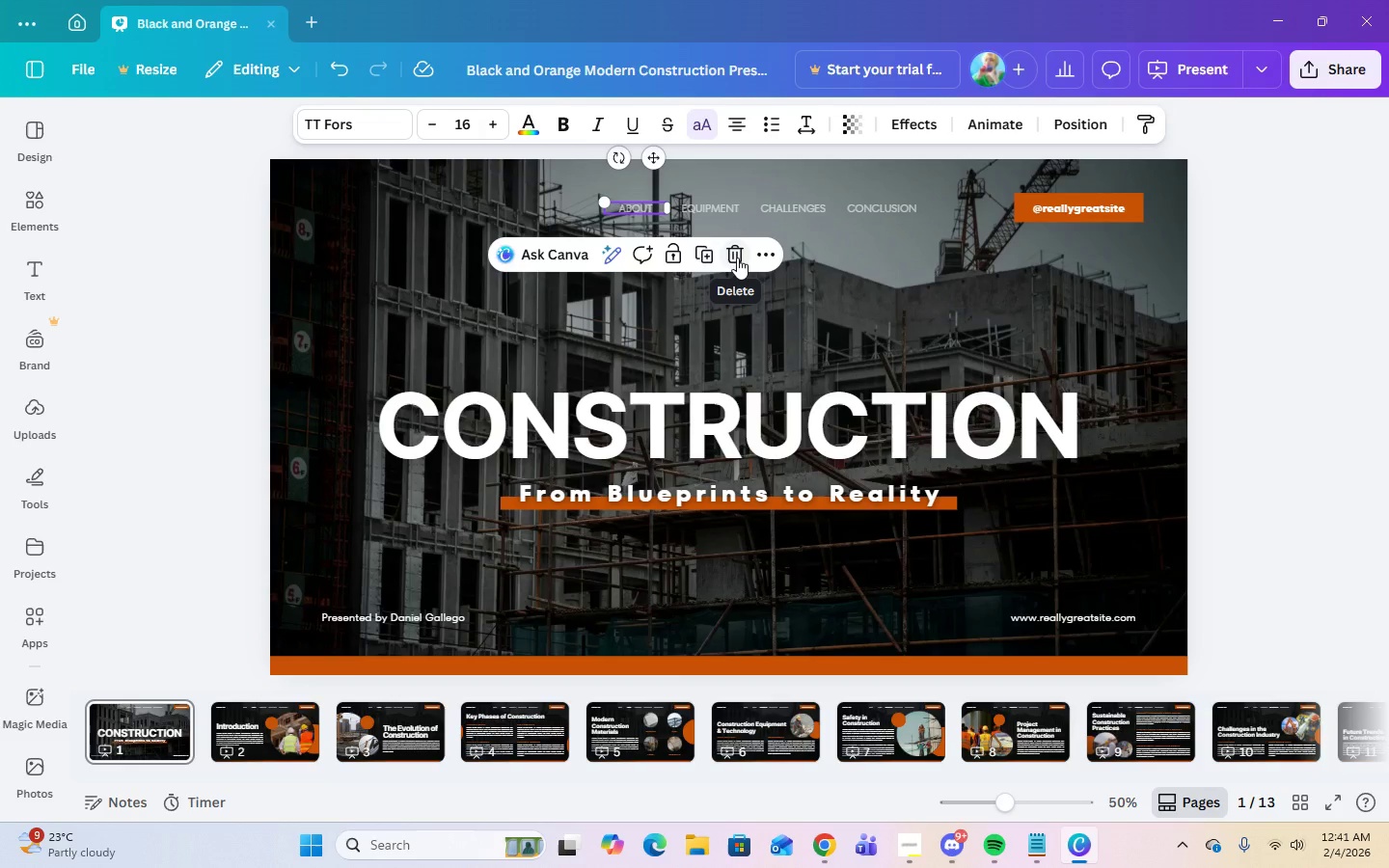 
wait(6.69)
 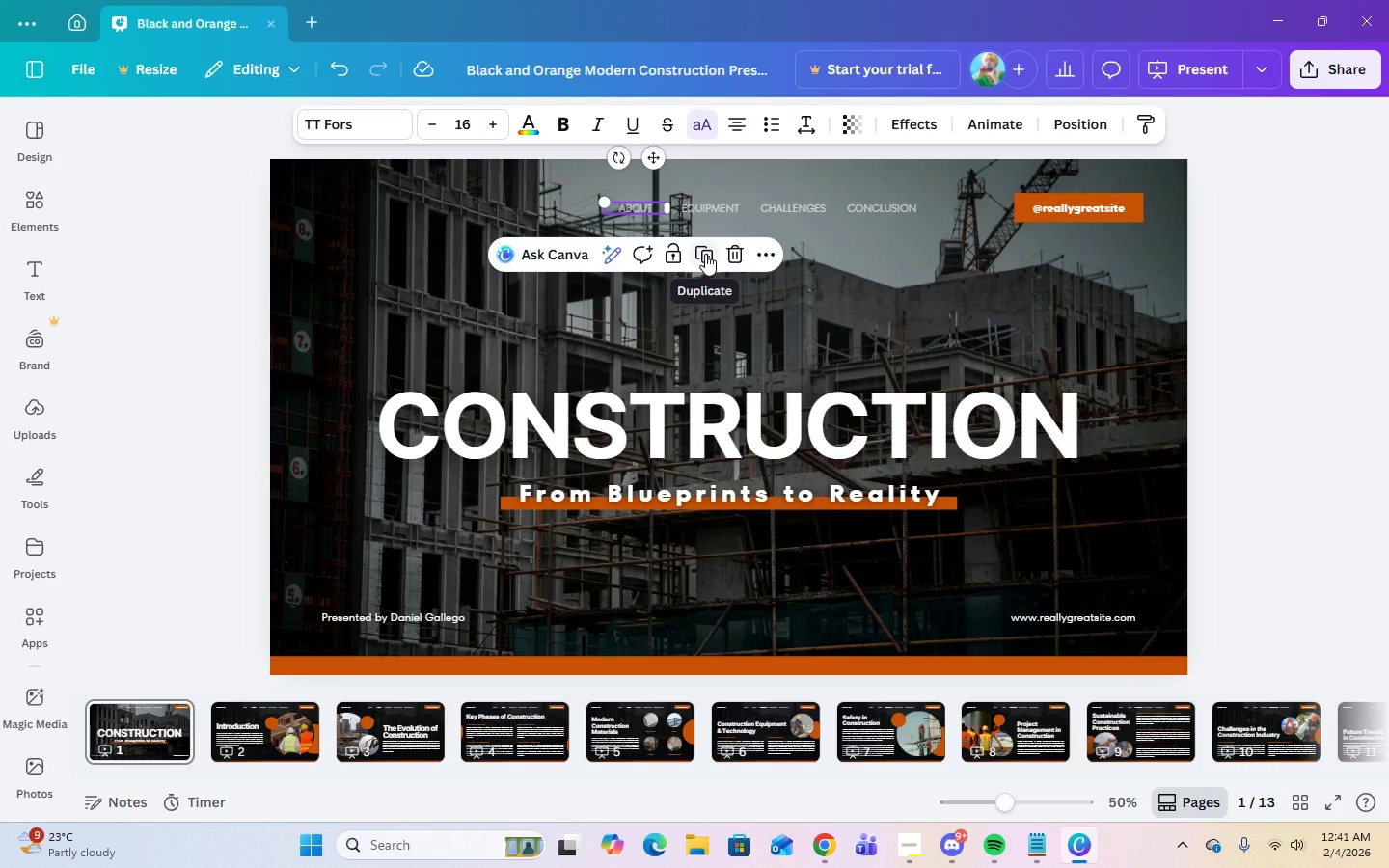 
left_click([737, 258])
 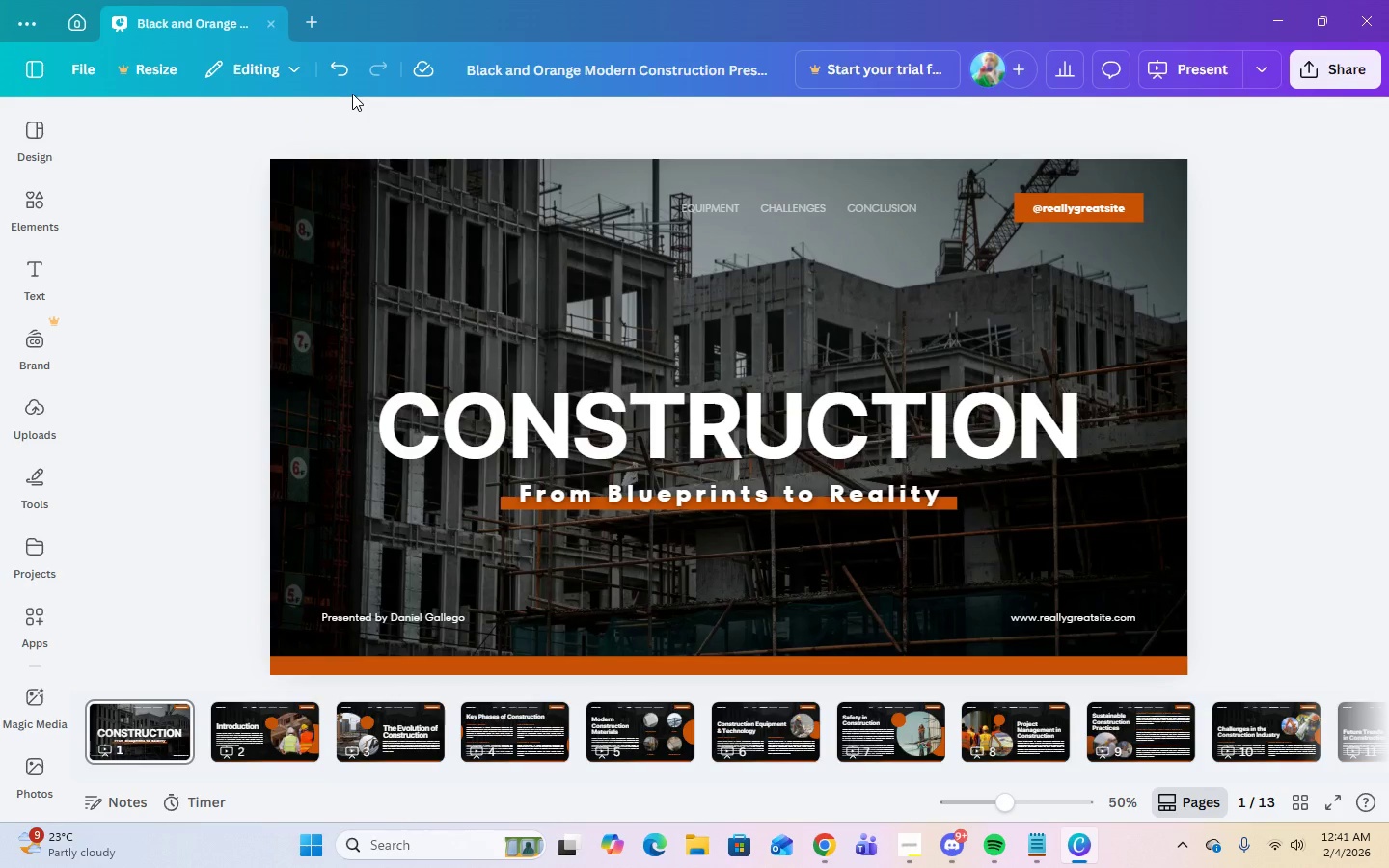 
wait(5.41)
 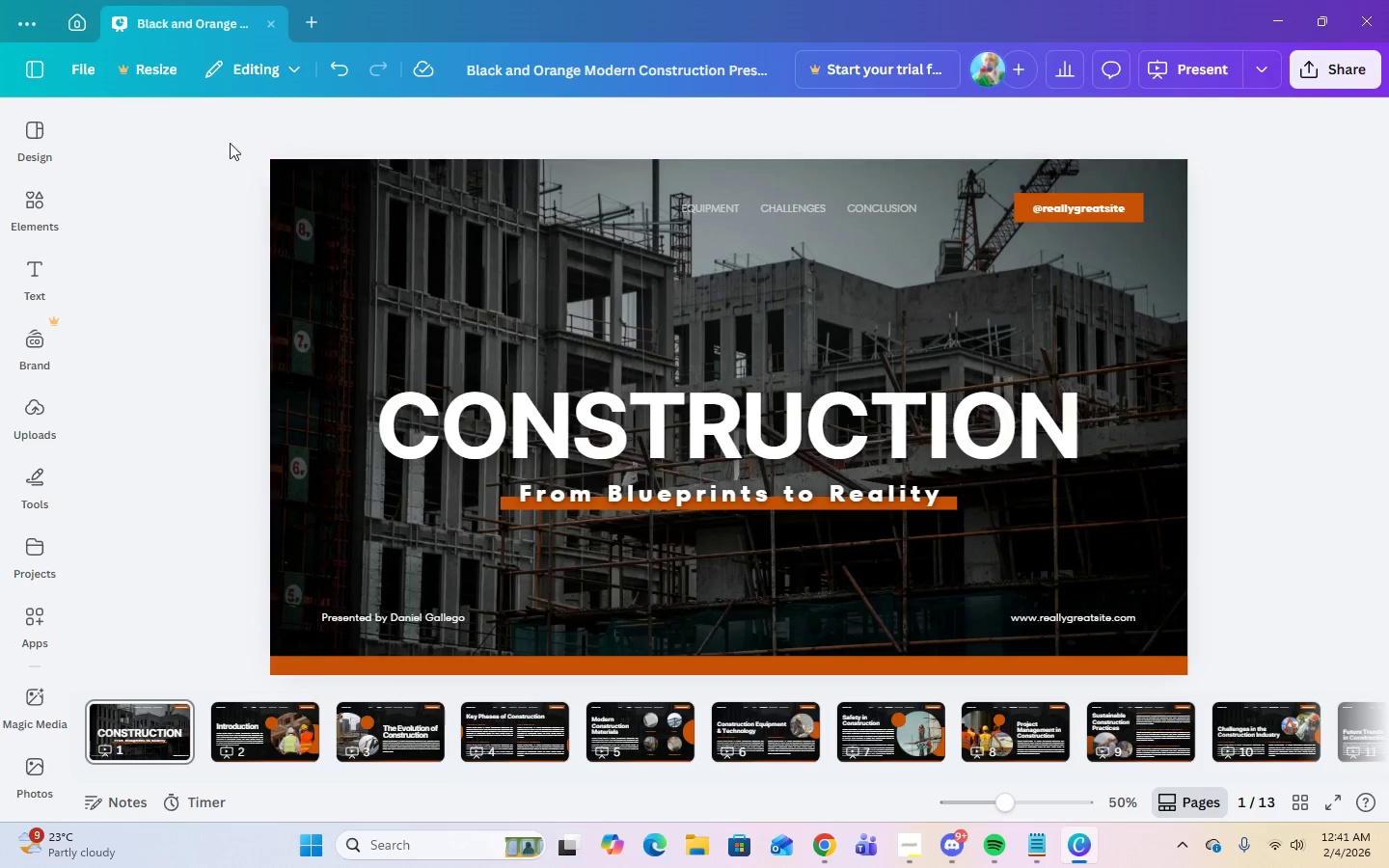 
left_click([695, 204])
 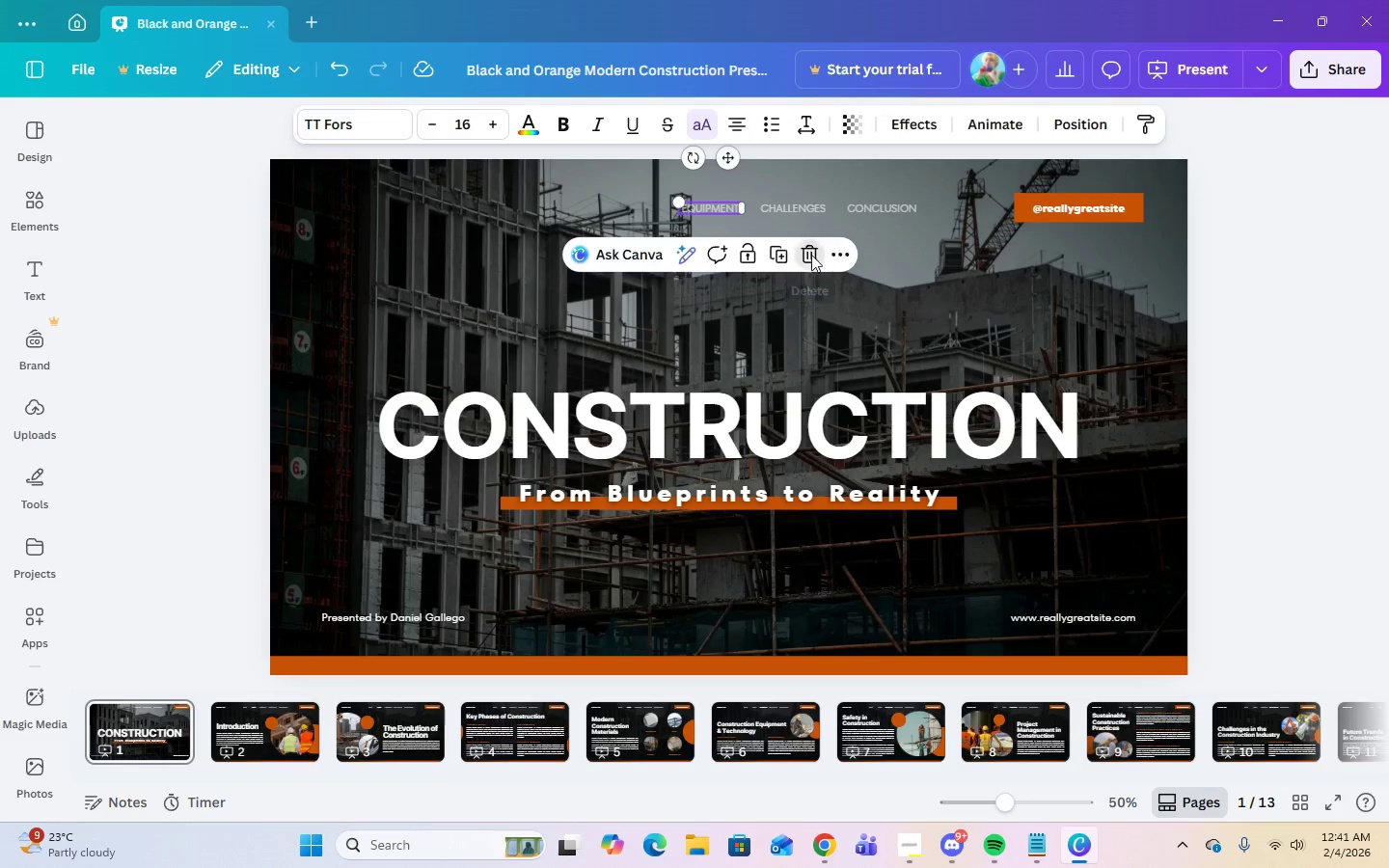 
double_click([788, 214])
 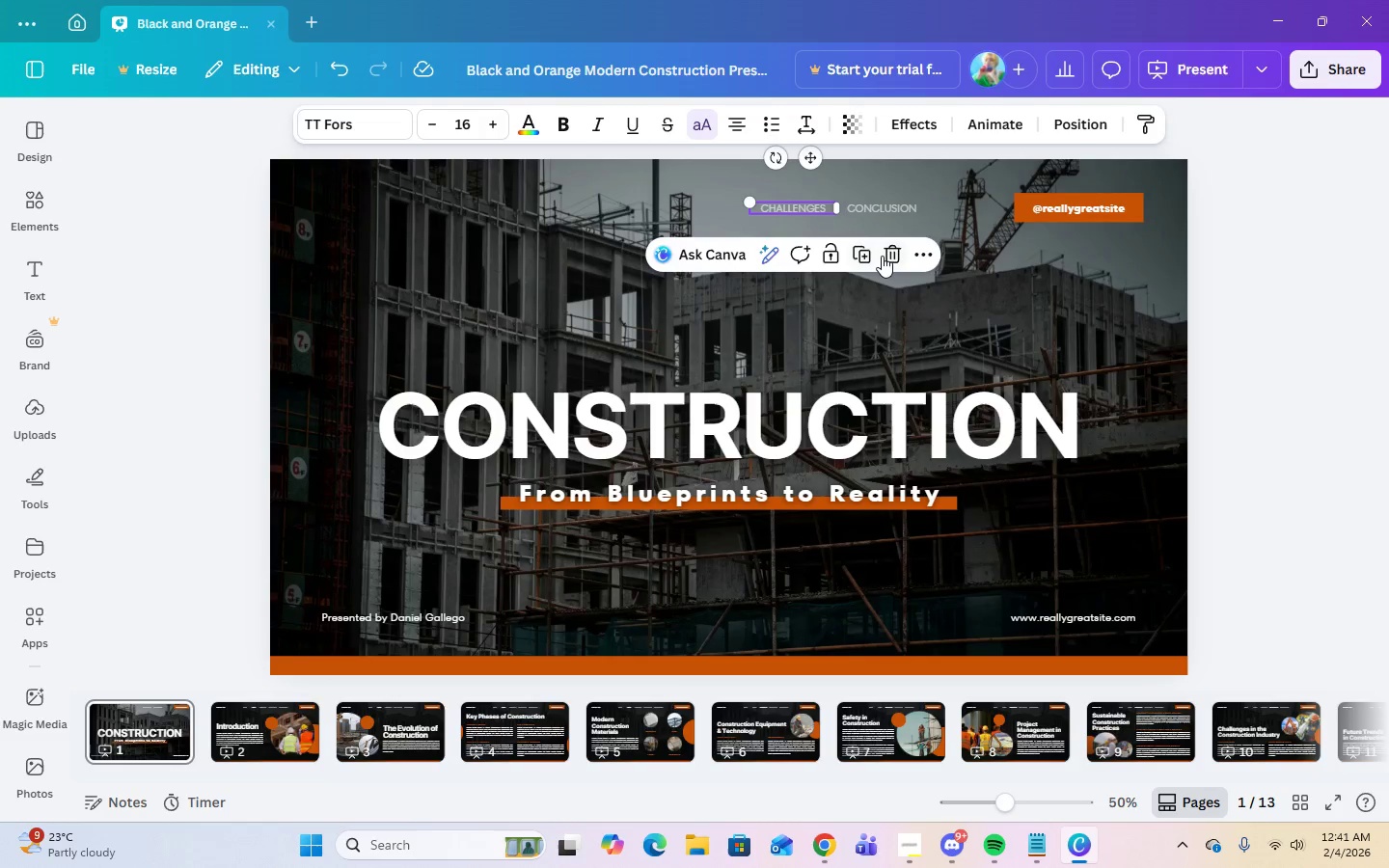 
left_click([885, 256])
 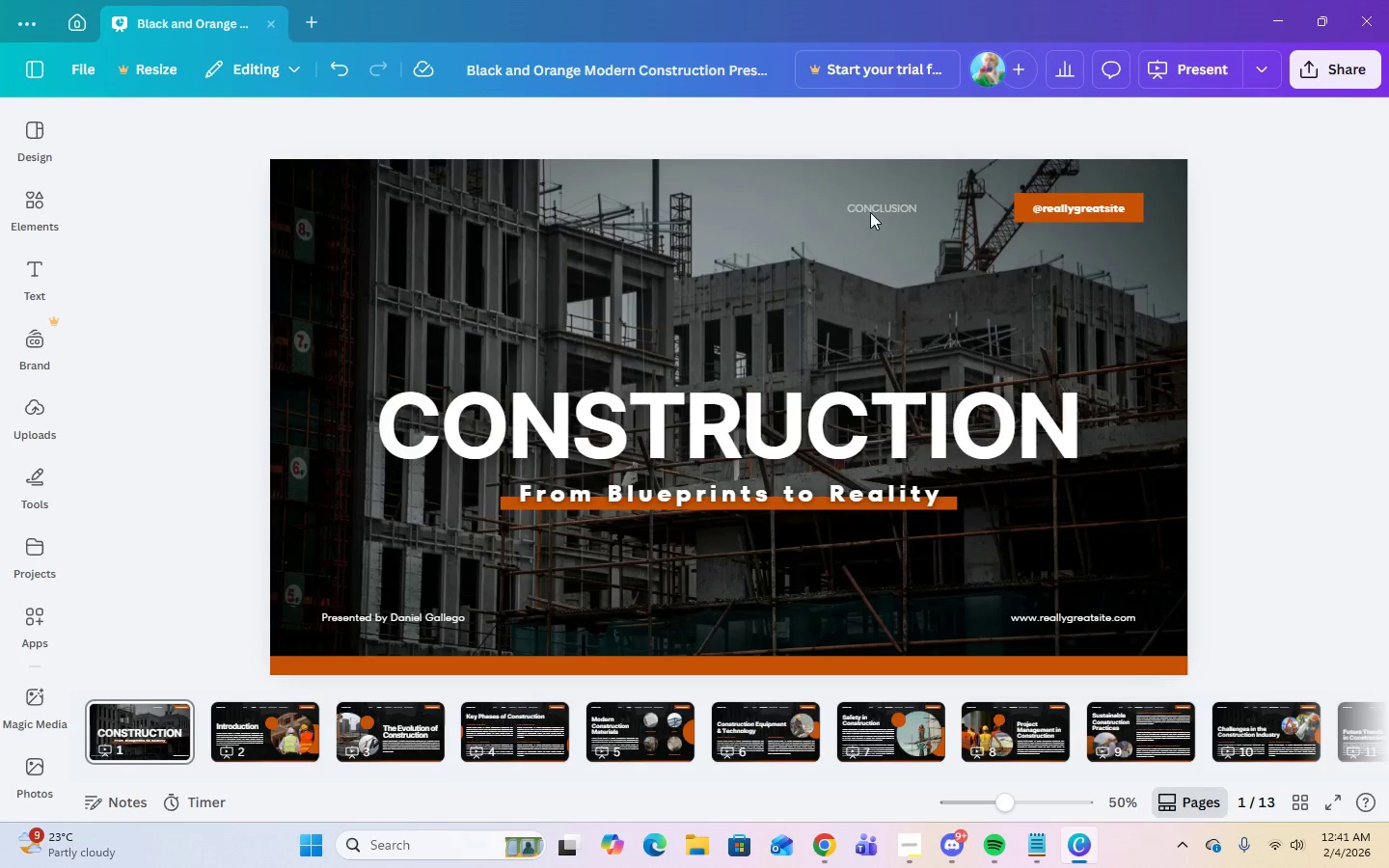 
left_click([868, 204])
 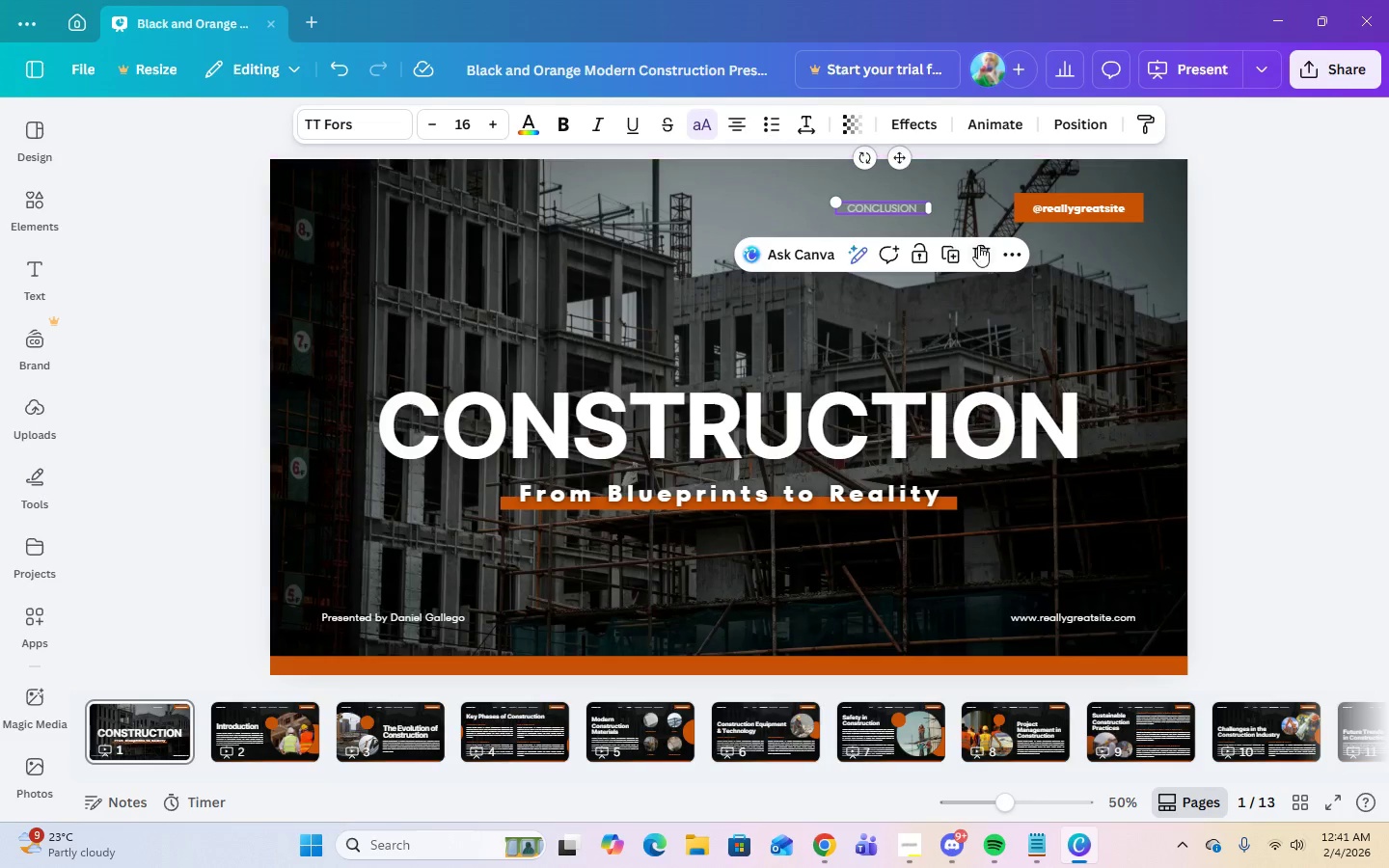 
left_click([983, 252])
 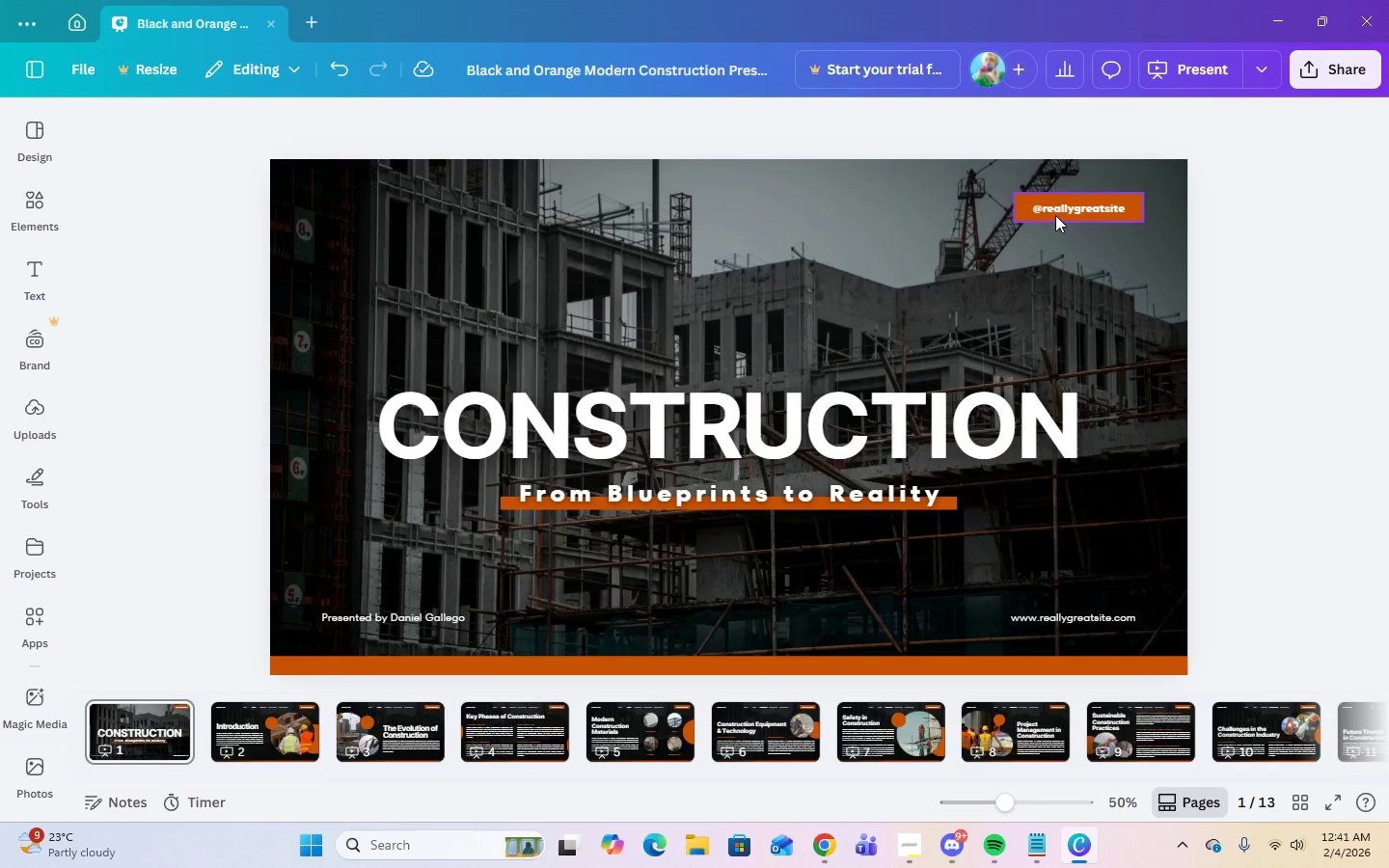 
left_click([1055, 215])
 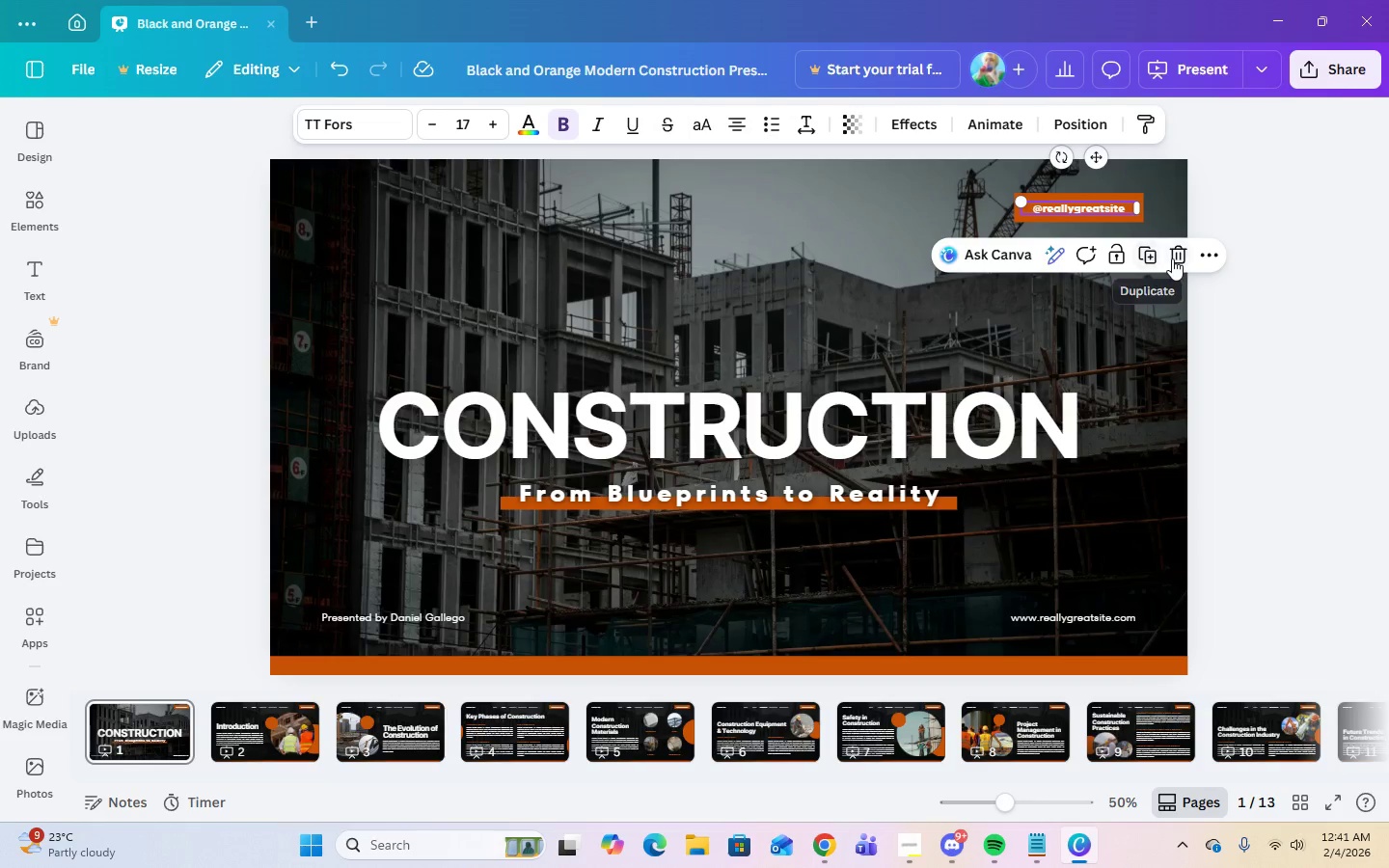 
left_click([1172, 258])
 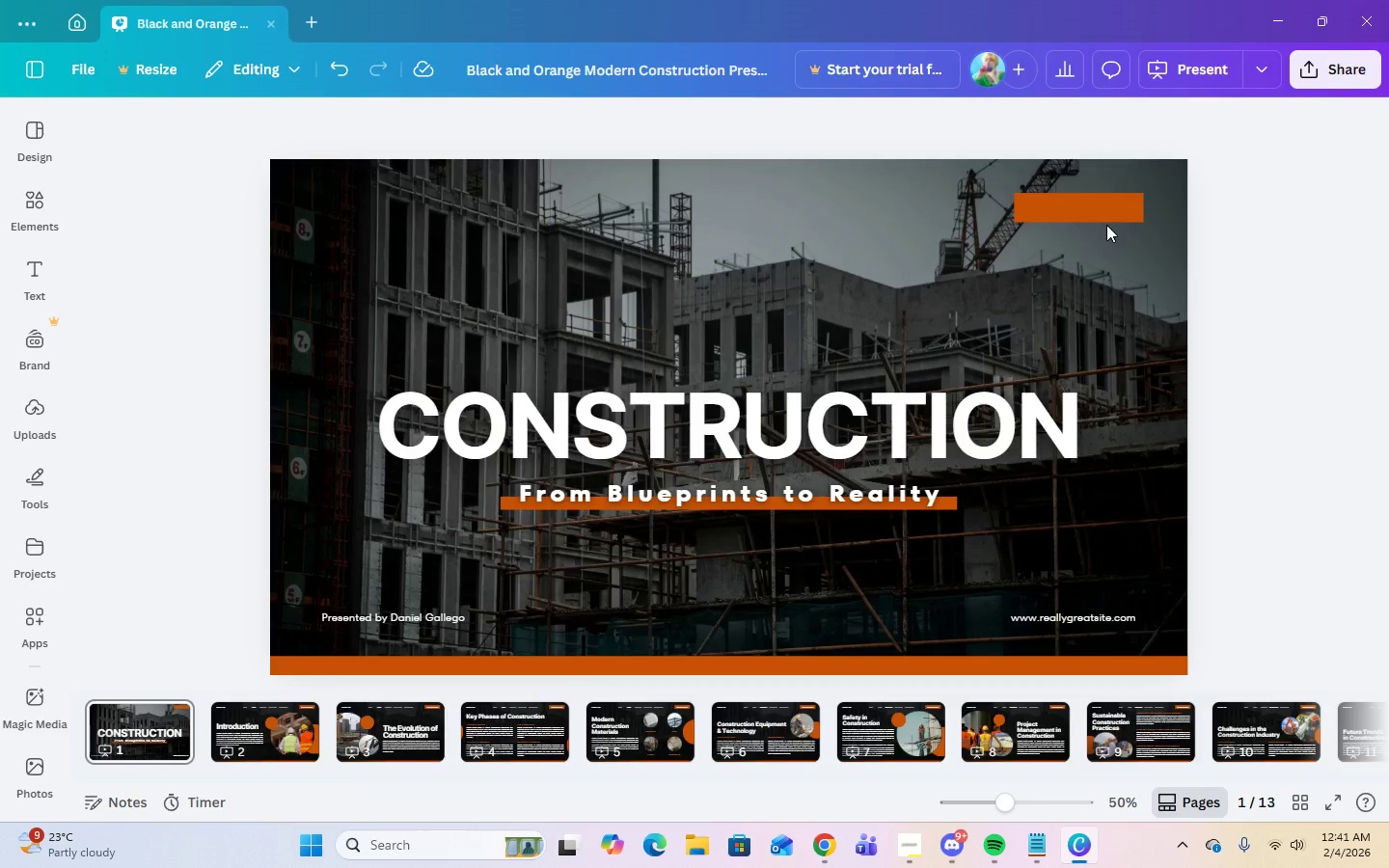 
double_click([1101, 211])
 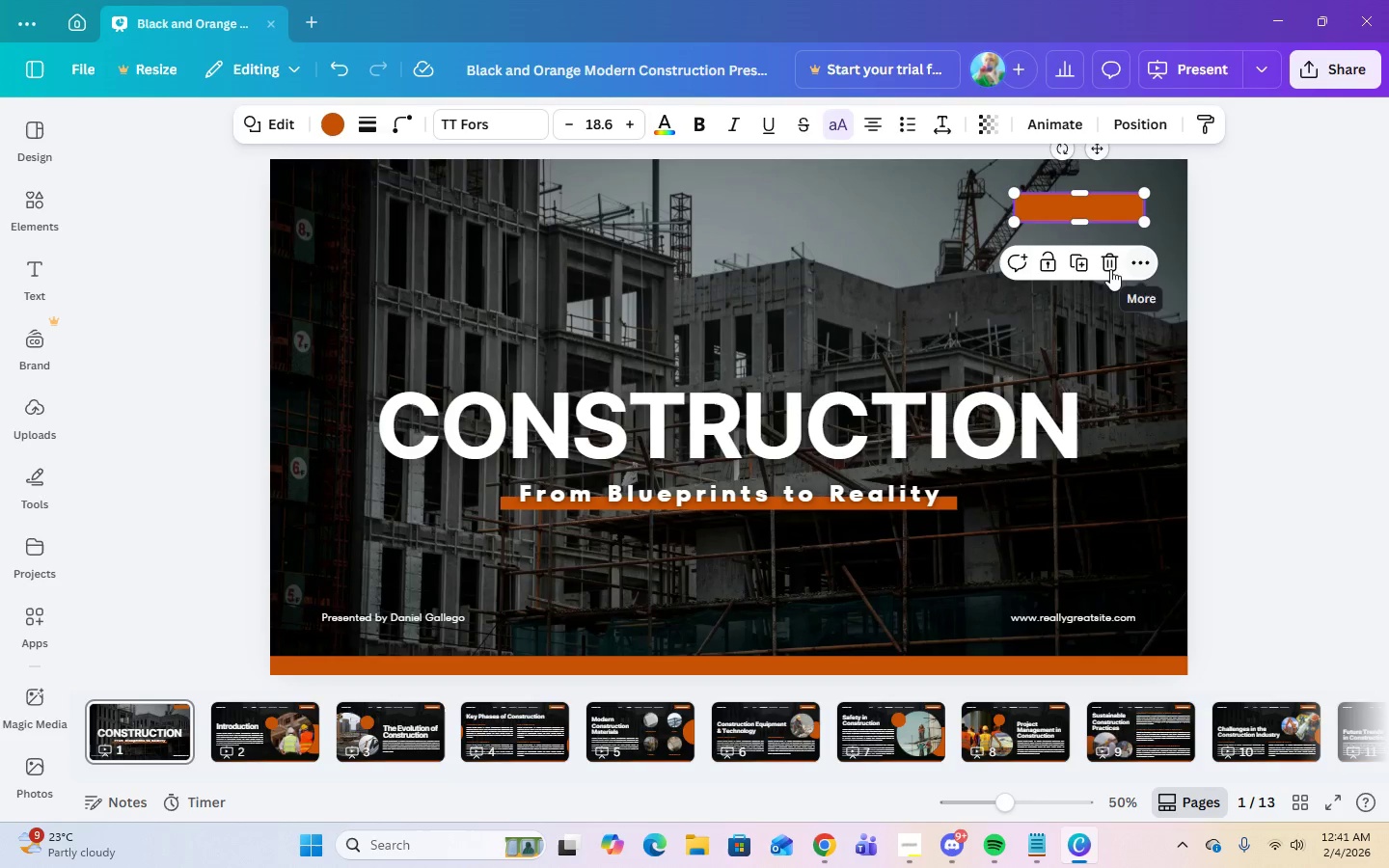 
left_click([1109, 268])
 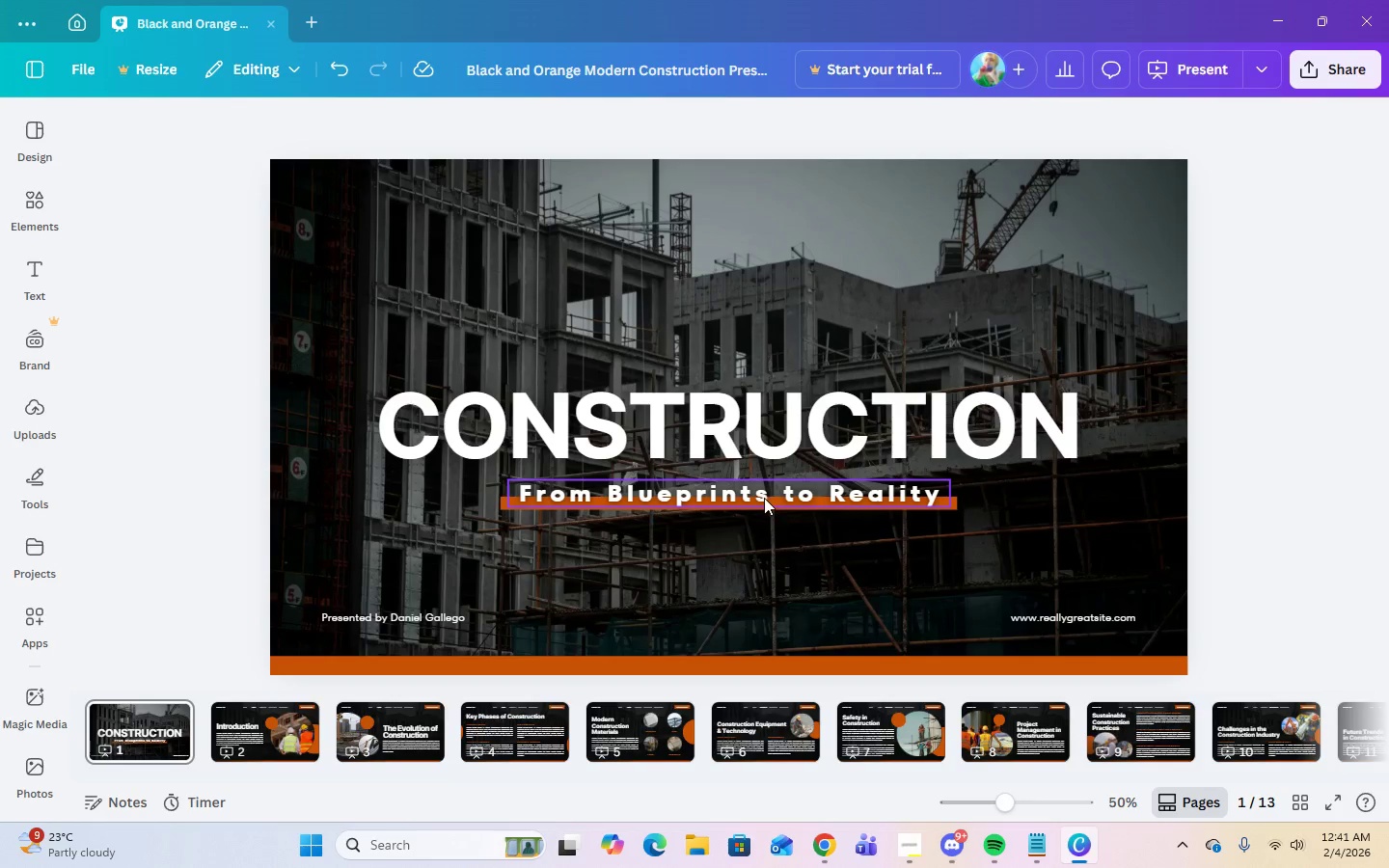 
left_click([764, 498])
 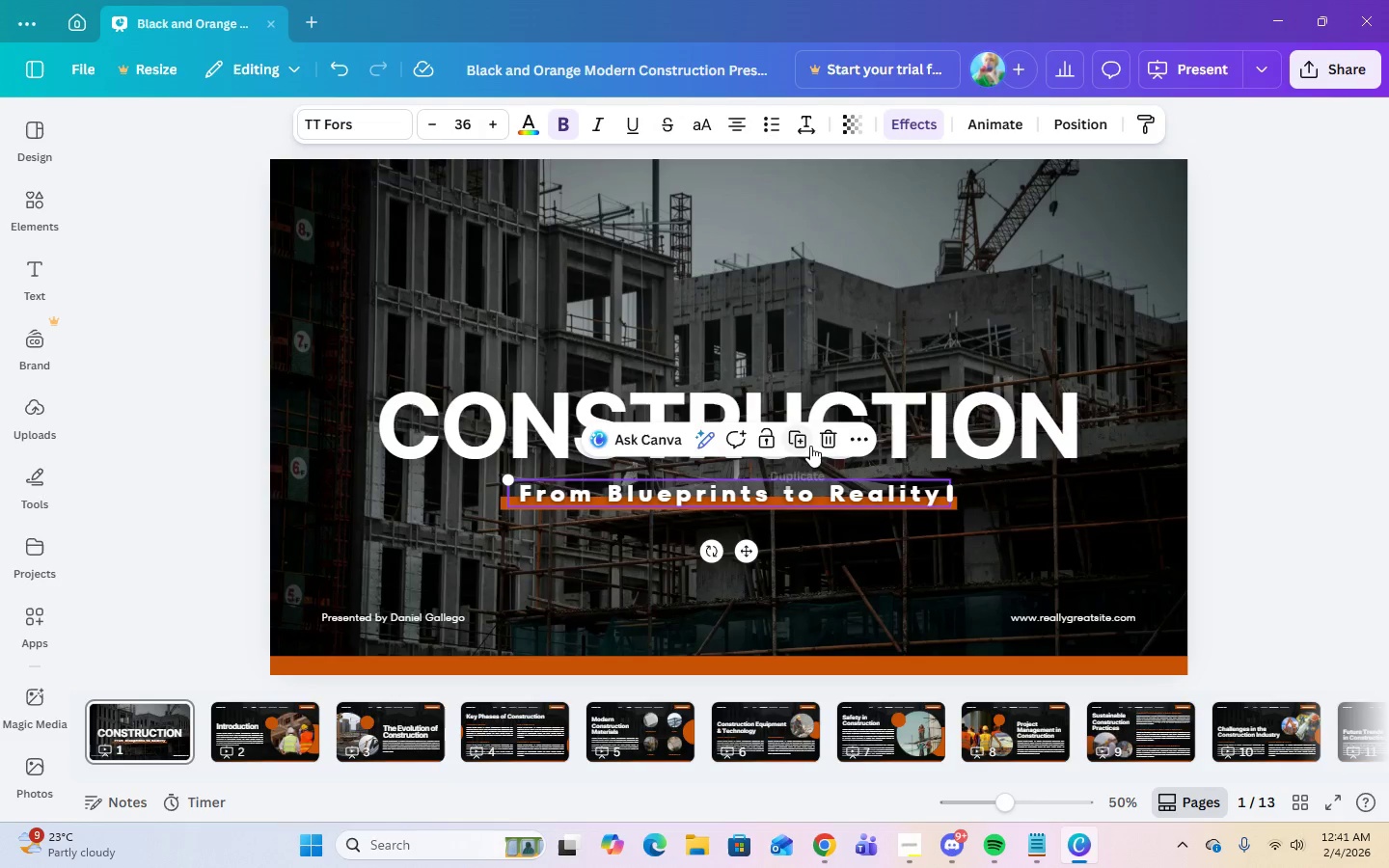 
left_click([826, 443])
 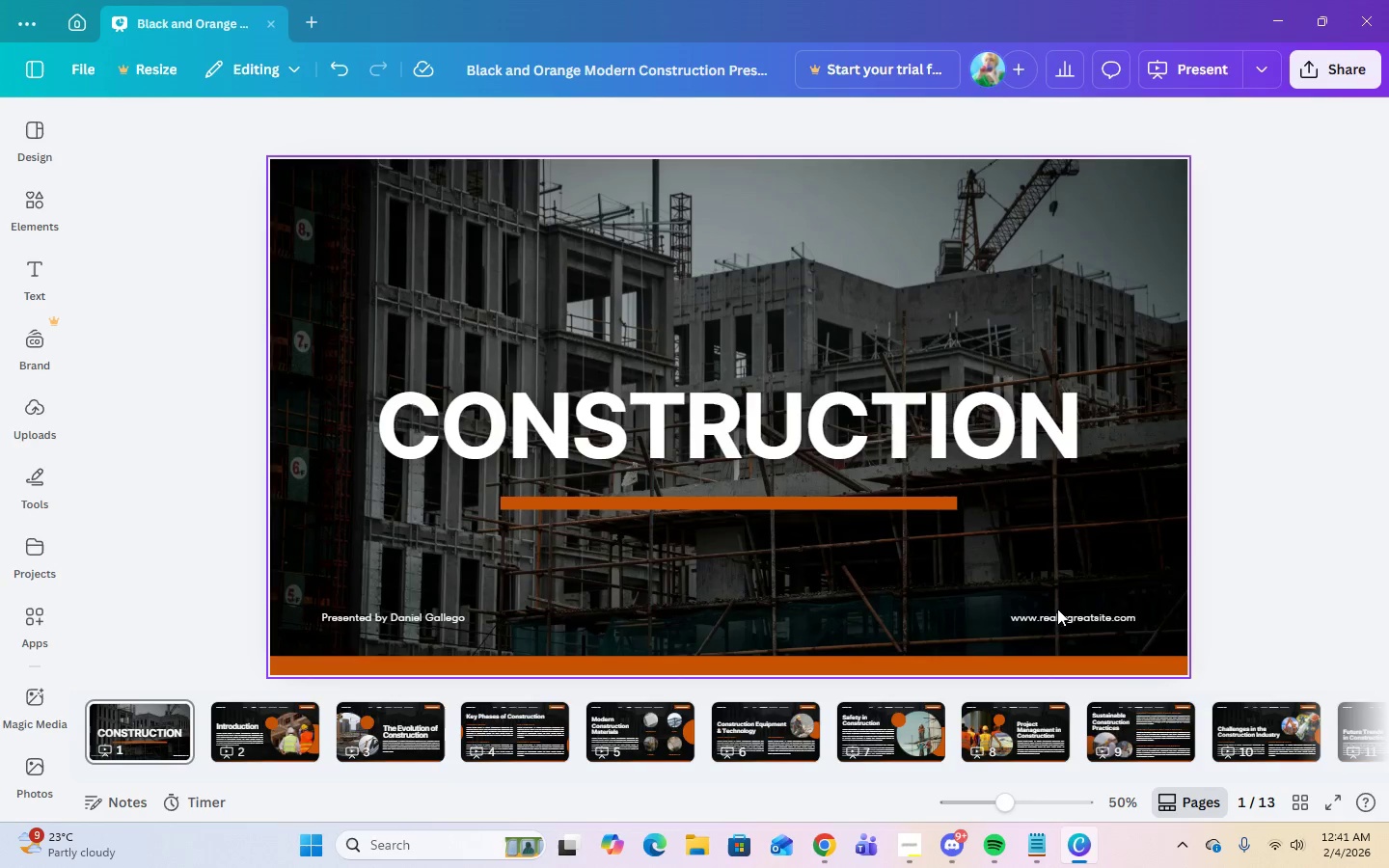 
left_click([1058, 618])
 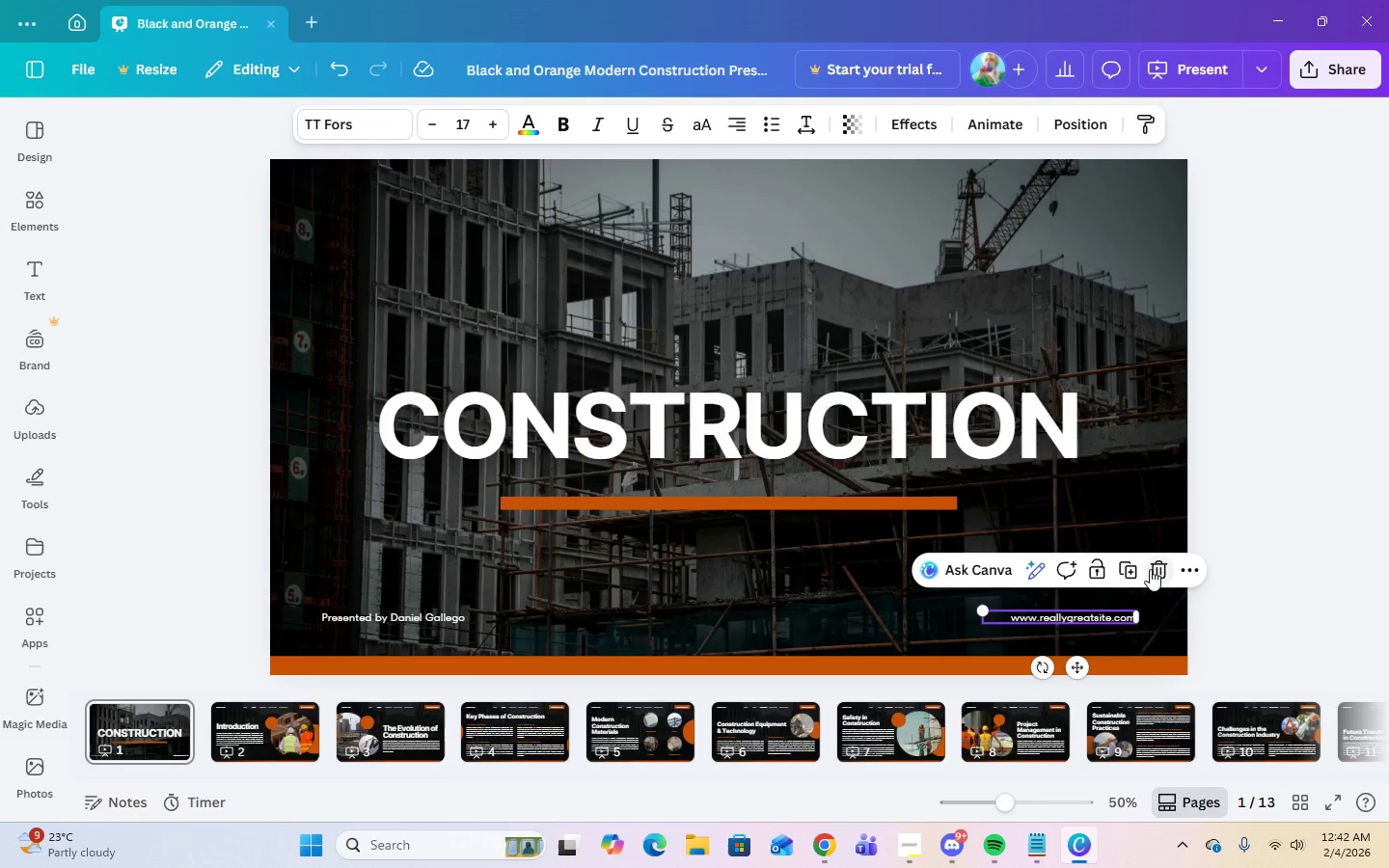 
left_click([1150, 569])
 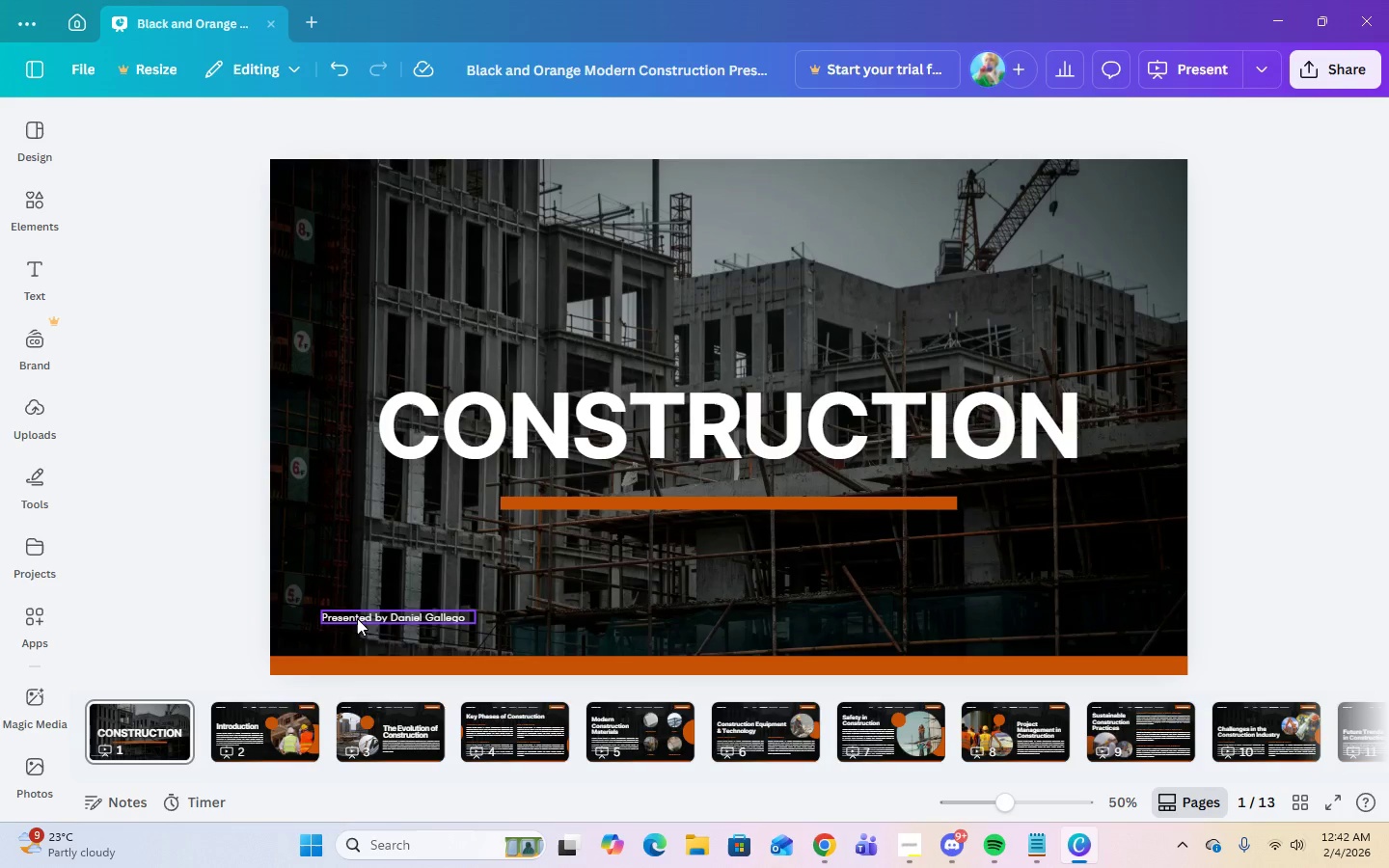 
left_click([367, 622])
 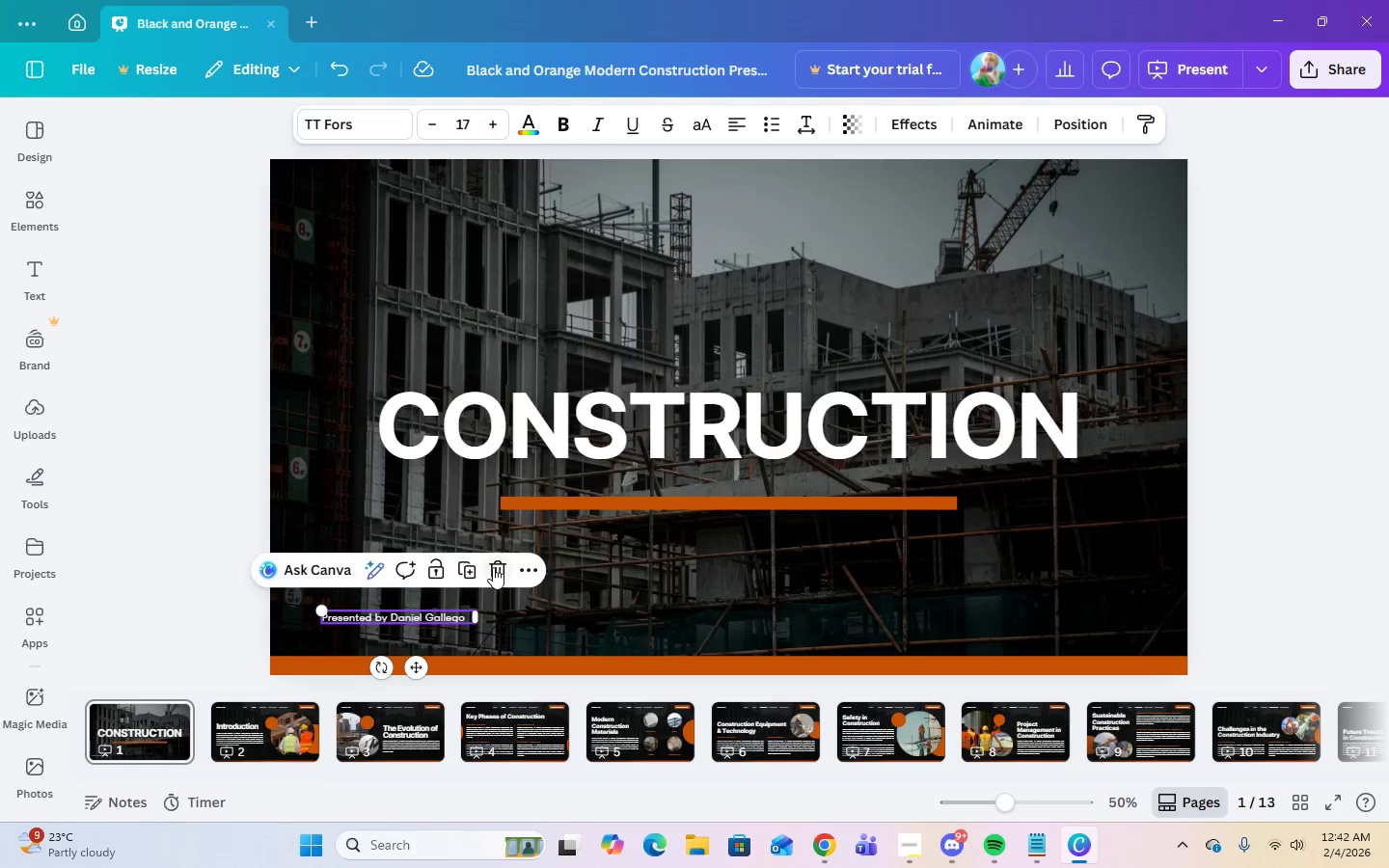 
left_click([493, 567])
 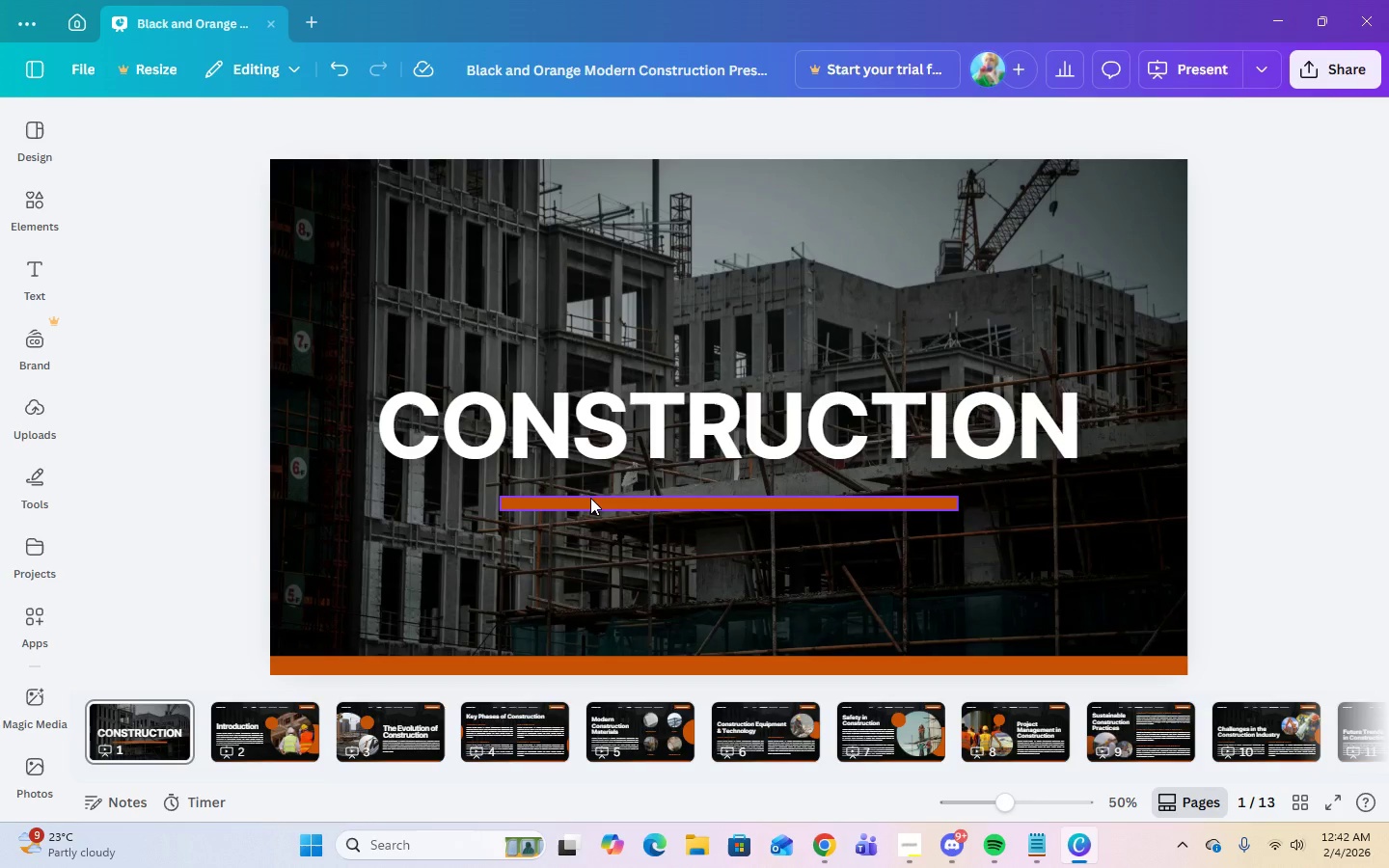 
left_click([590, 498])
 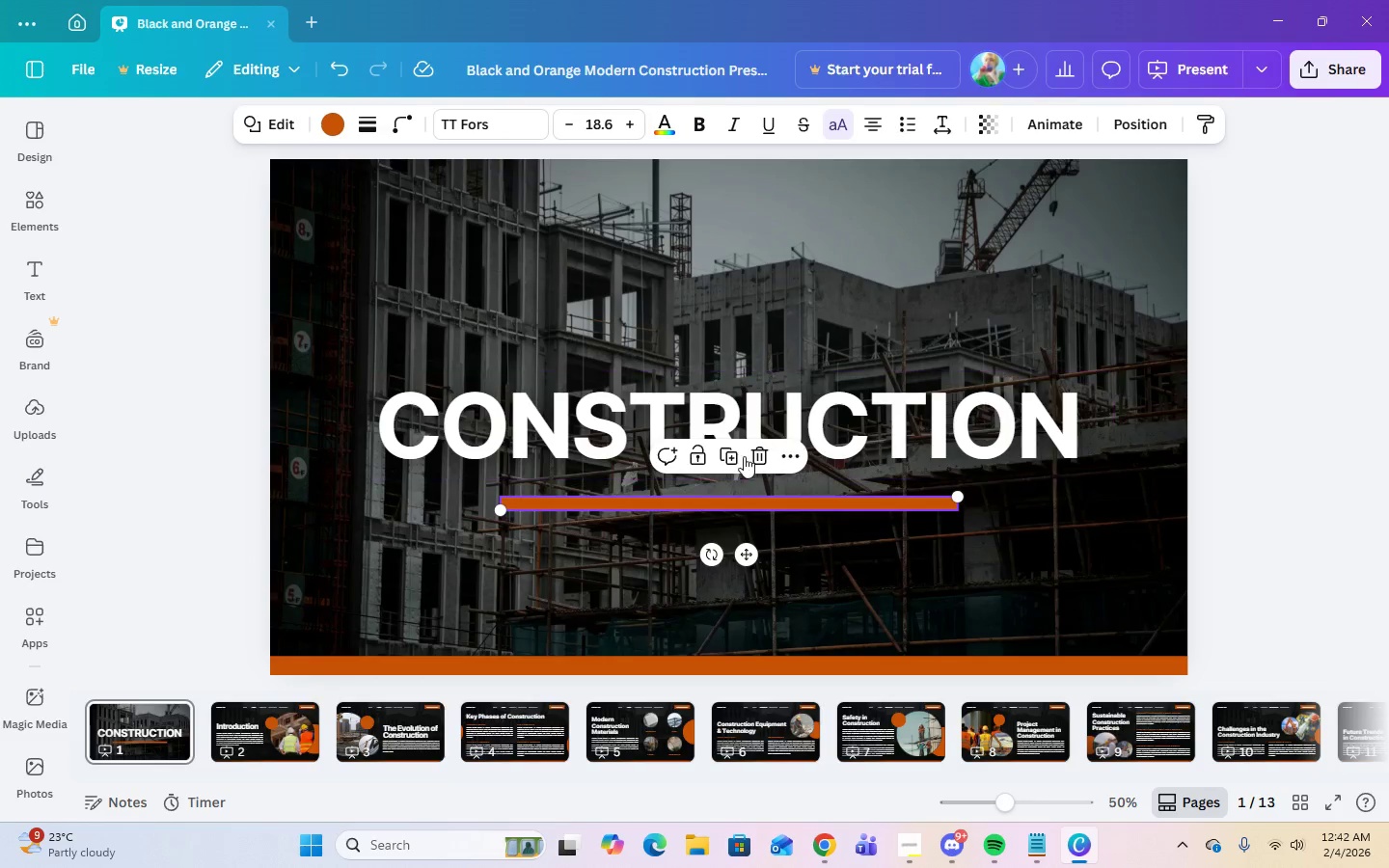 
left_click([757, 455])
 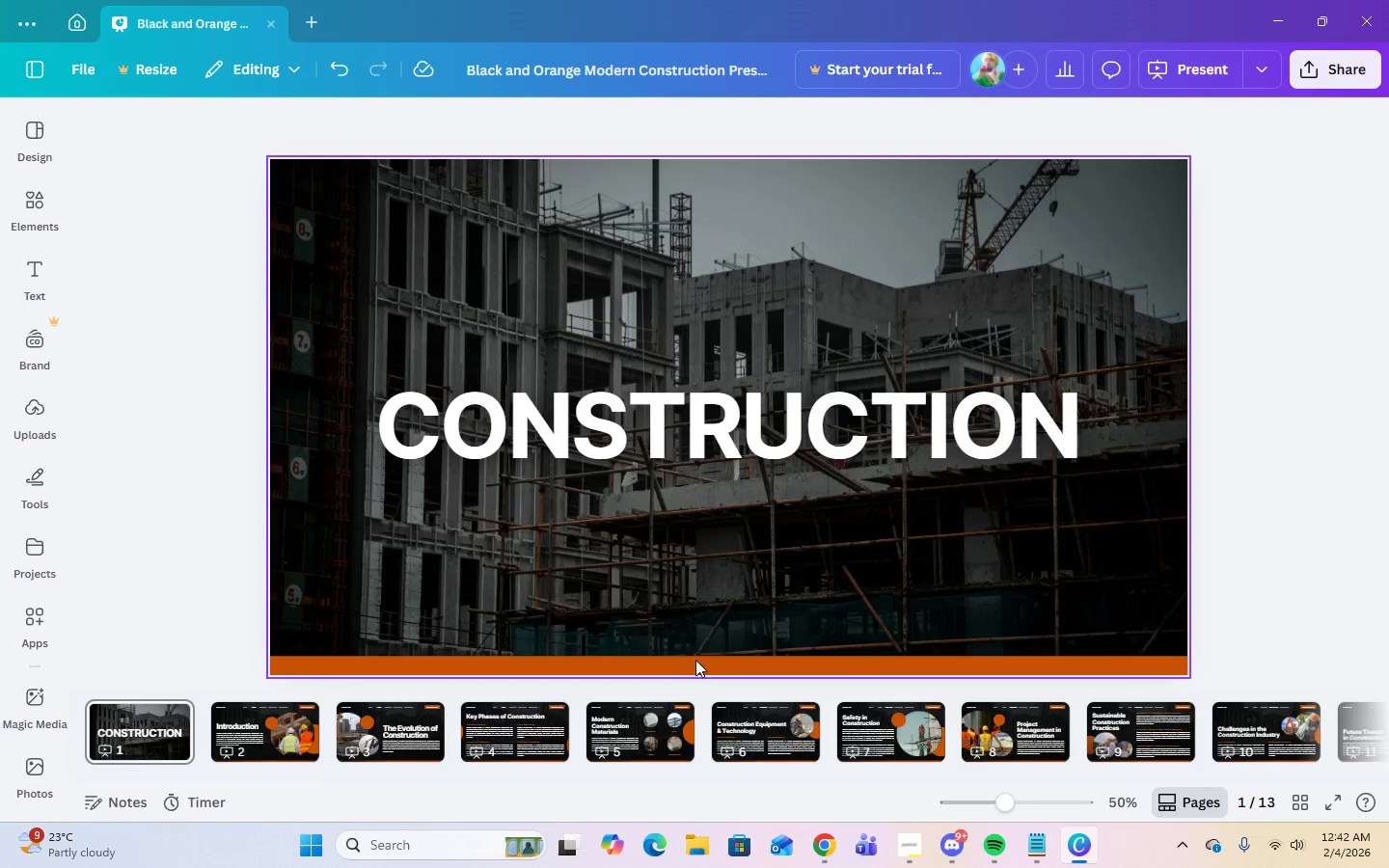 
left_click([698, 667])
 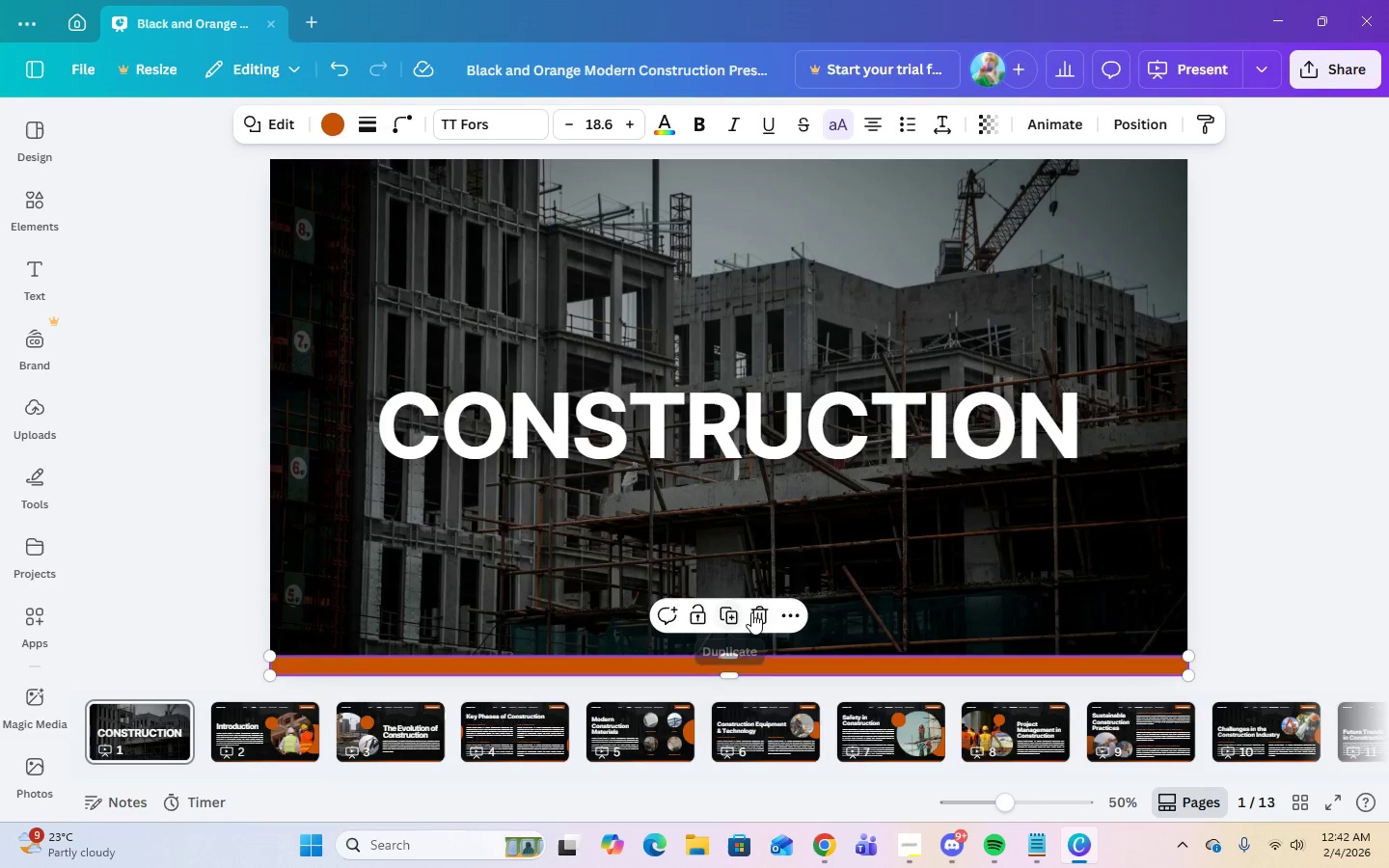 
left_click([755, 613])
 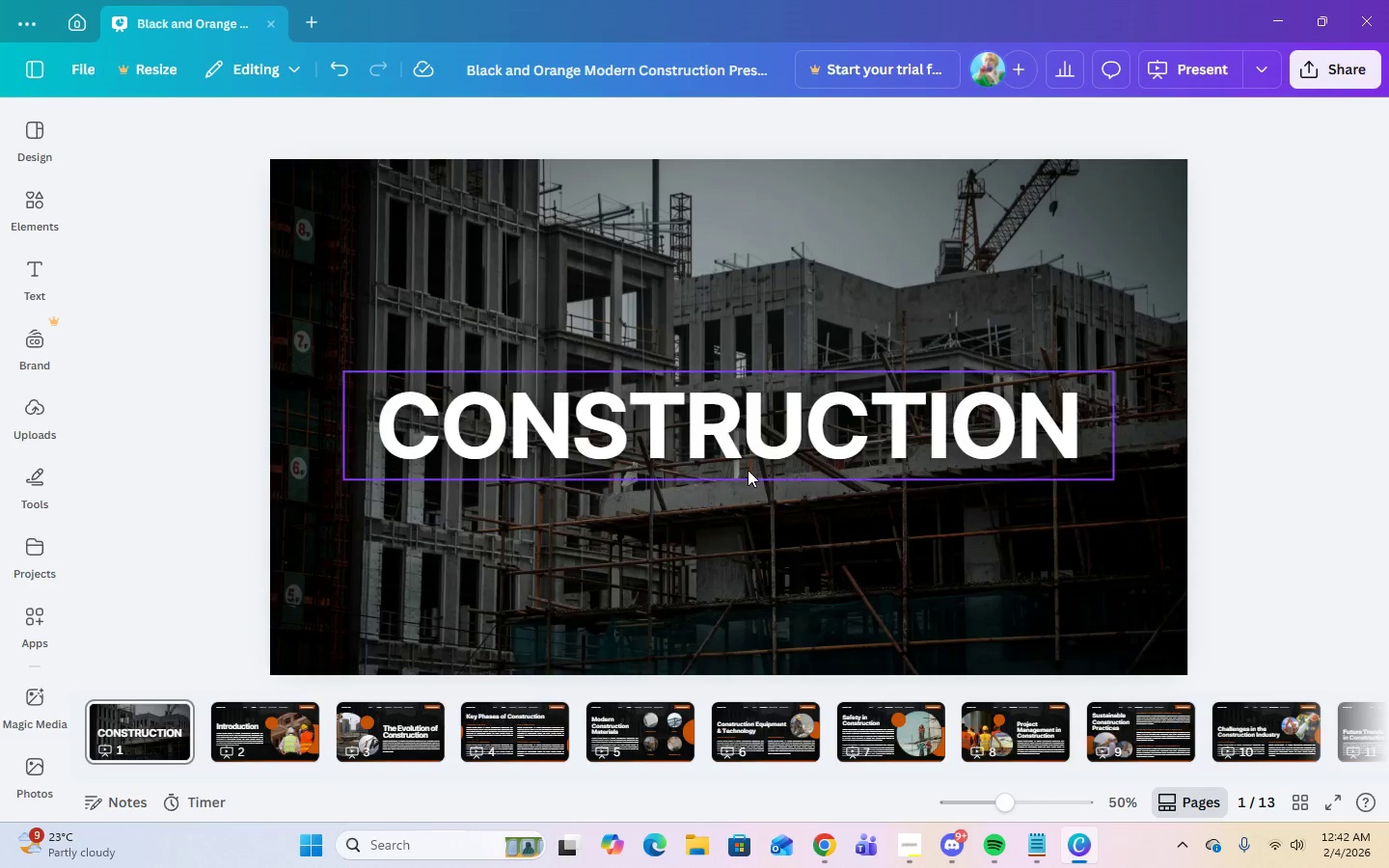 
left_click([742, 436])
 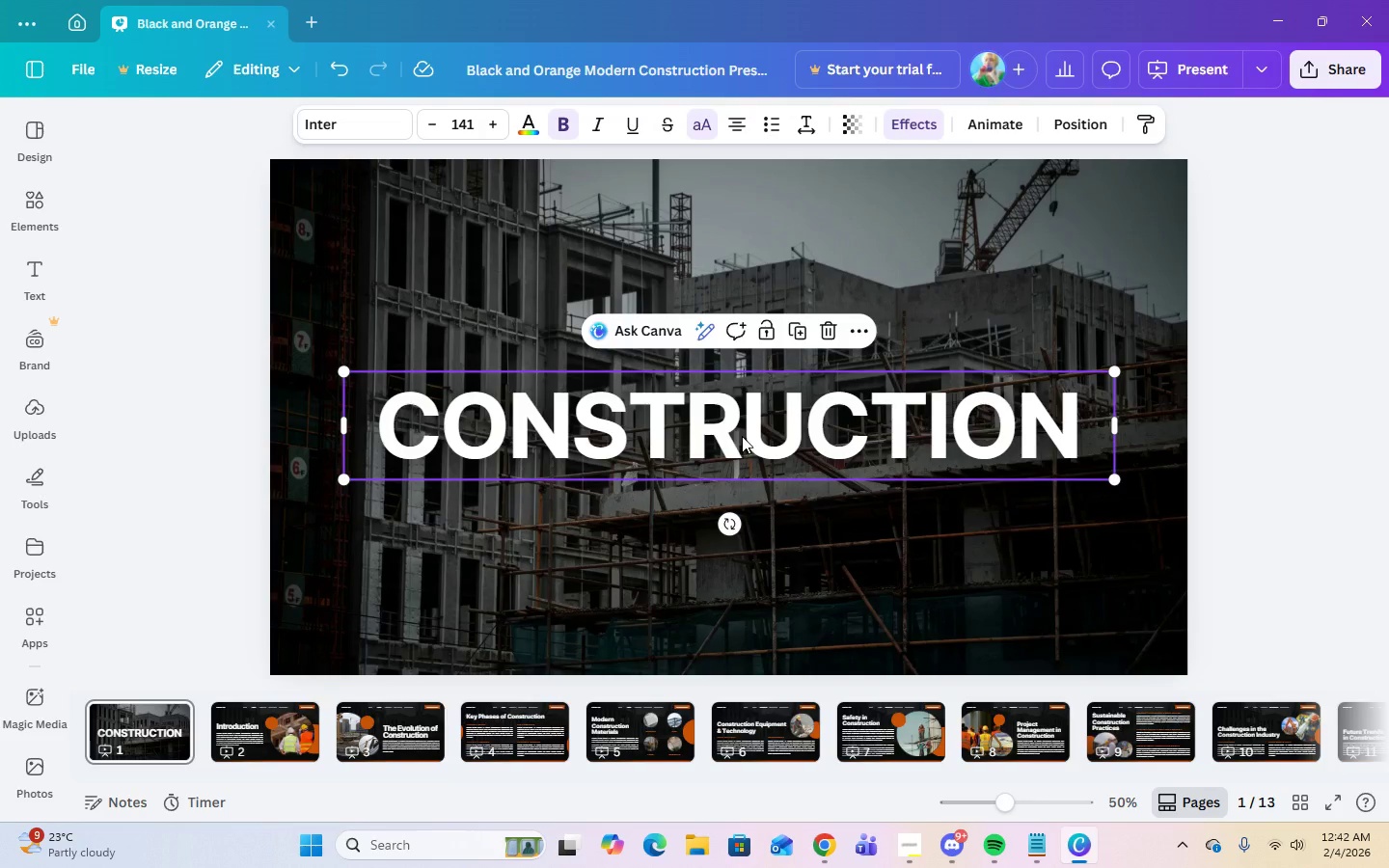 
left_click_drag(start_coordinate=[742, 436], to_coordinate=[745, 425])
 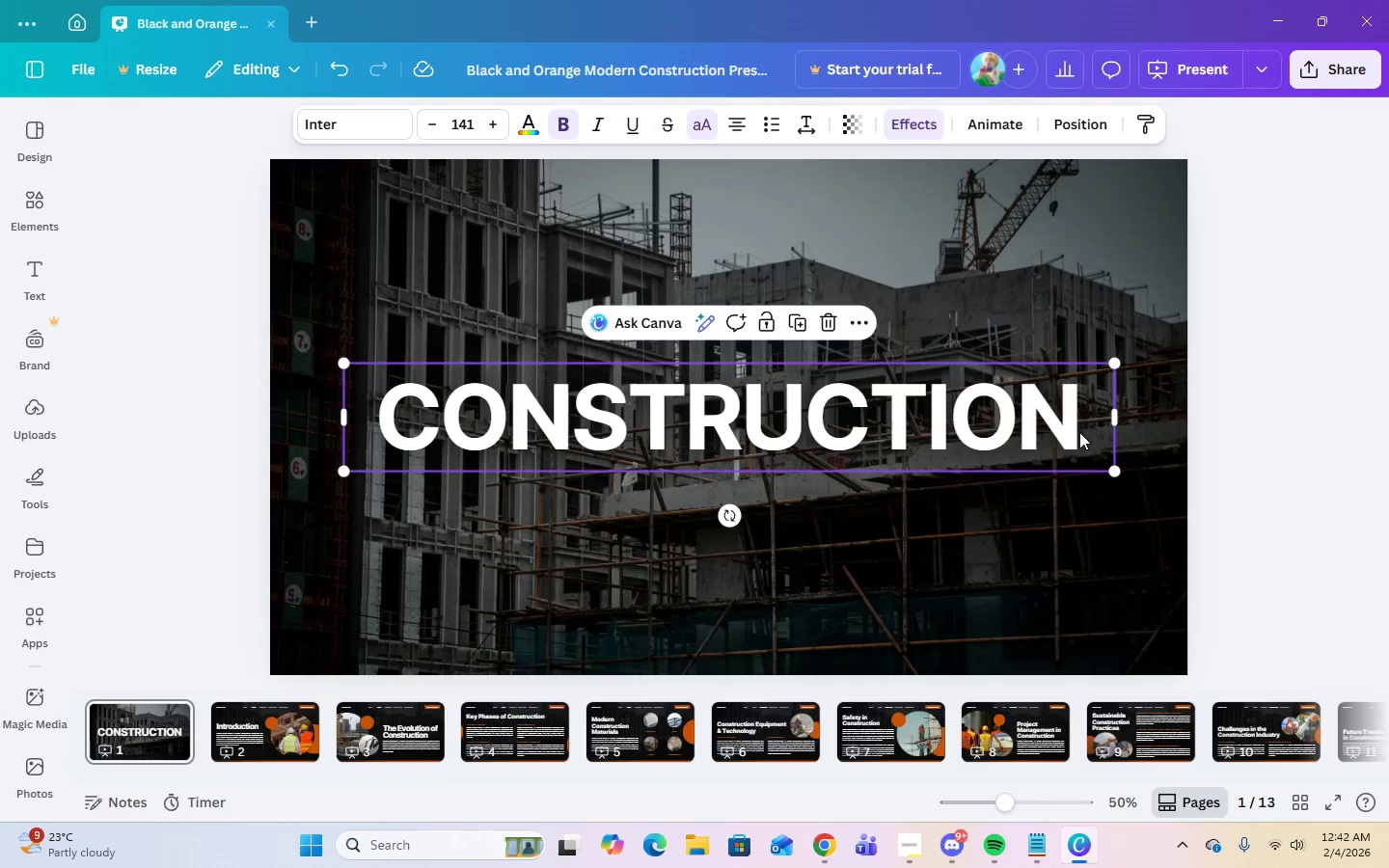 
left_click([1076, 432])
 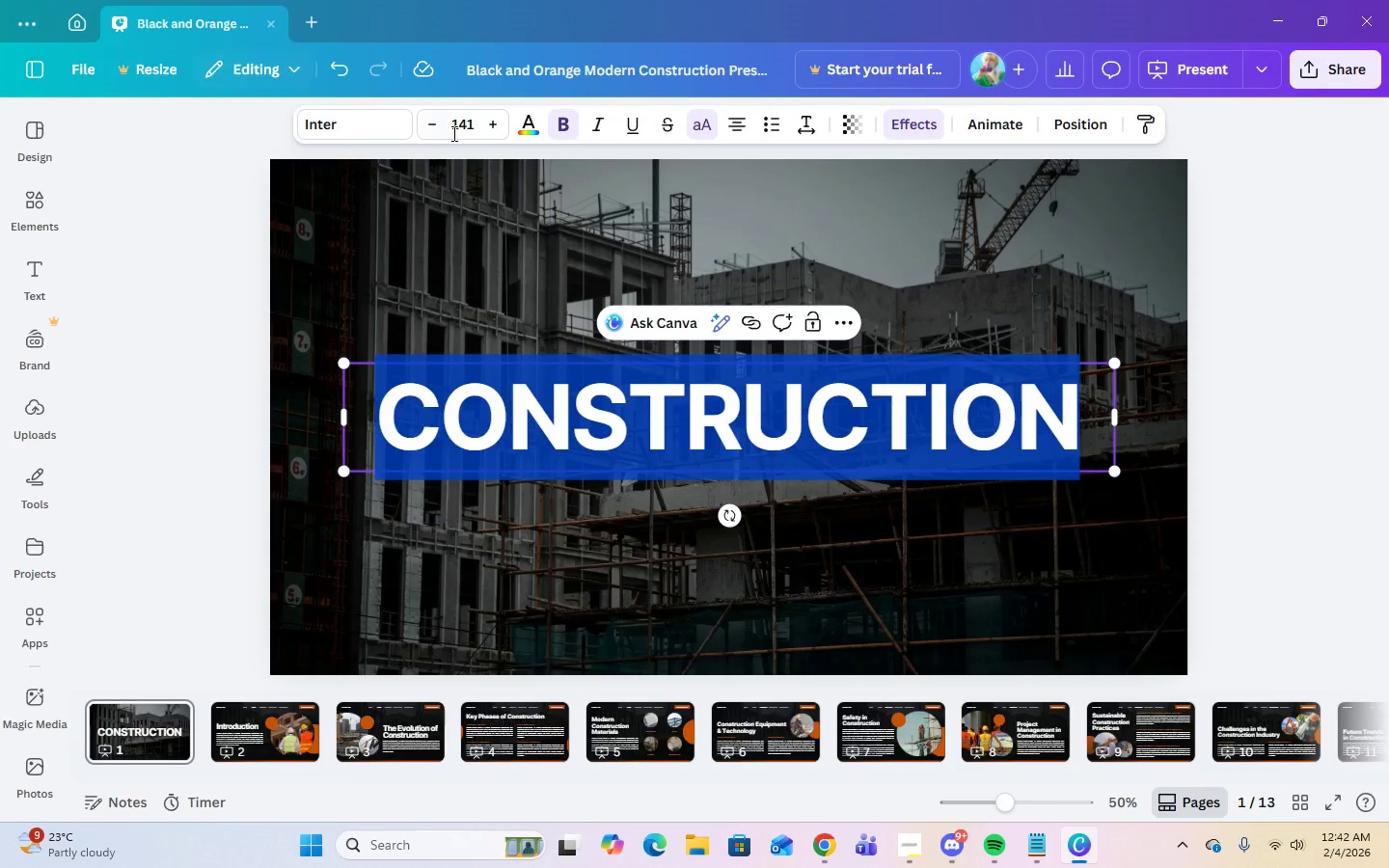 
left_click([454, 129])
 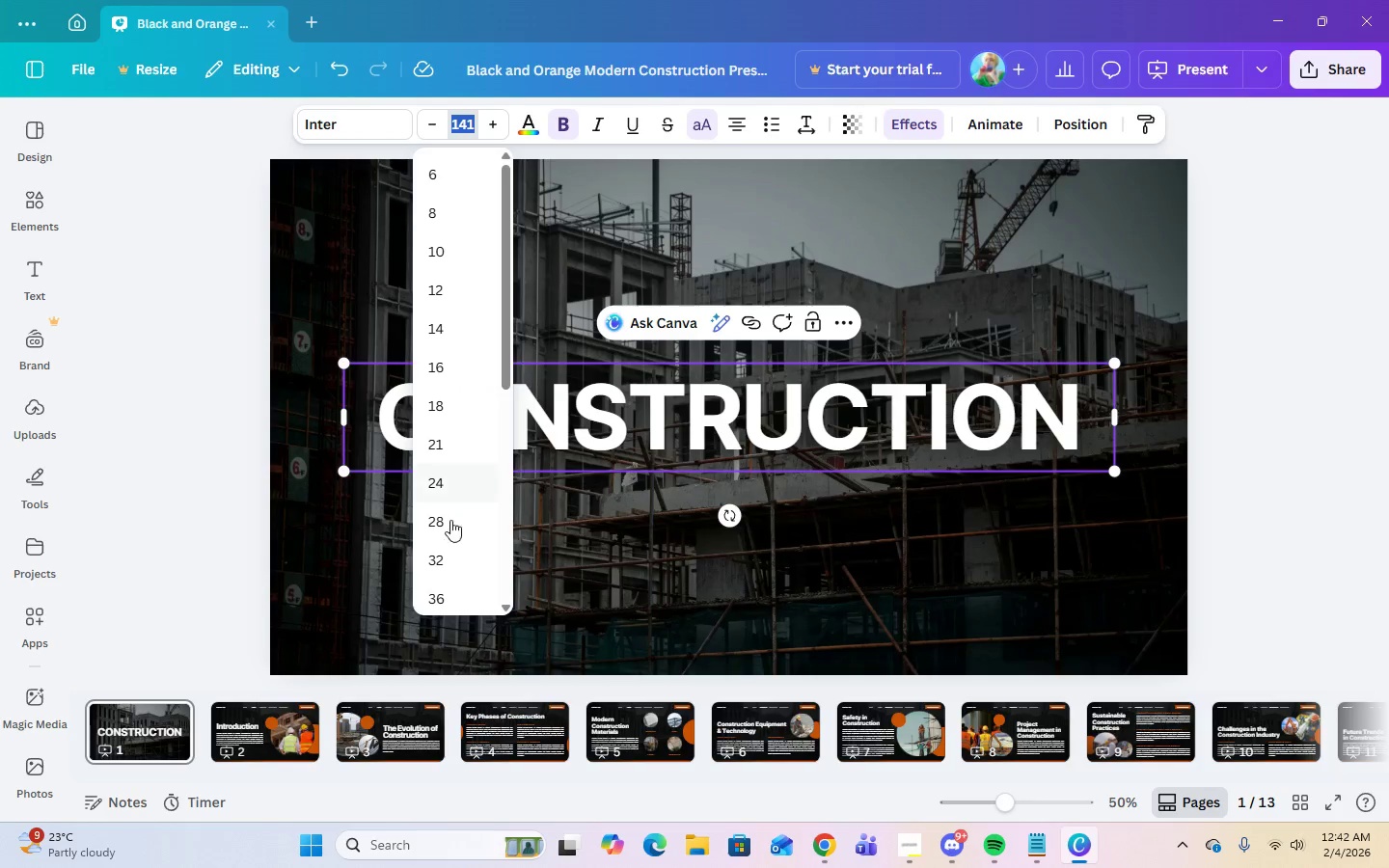 
scroll: coordinate [444, 526], scroll_direction: down, amount: 5.0
 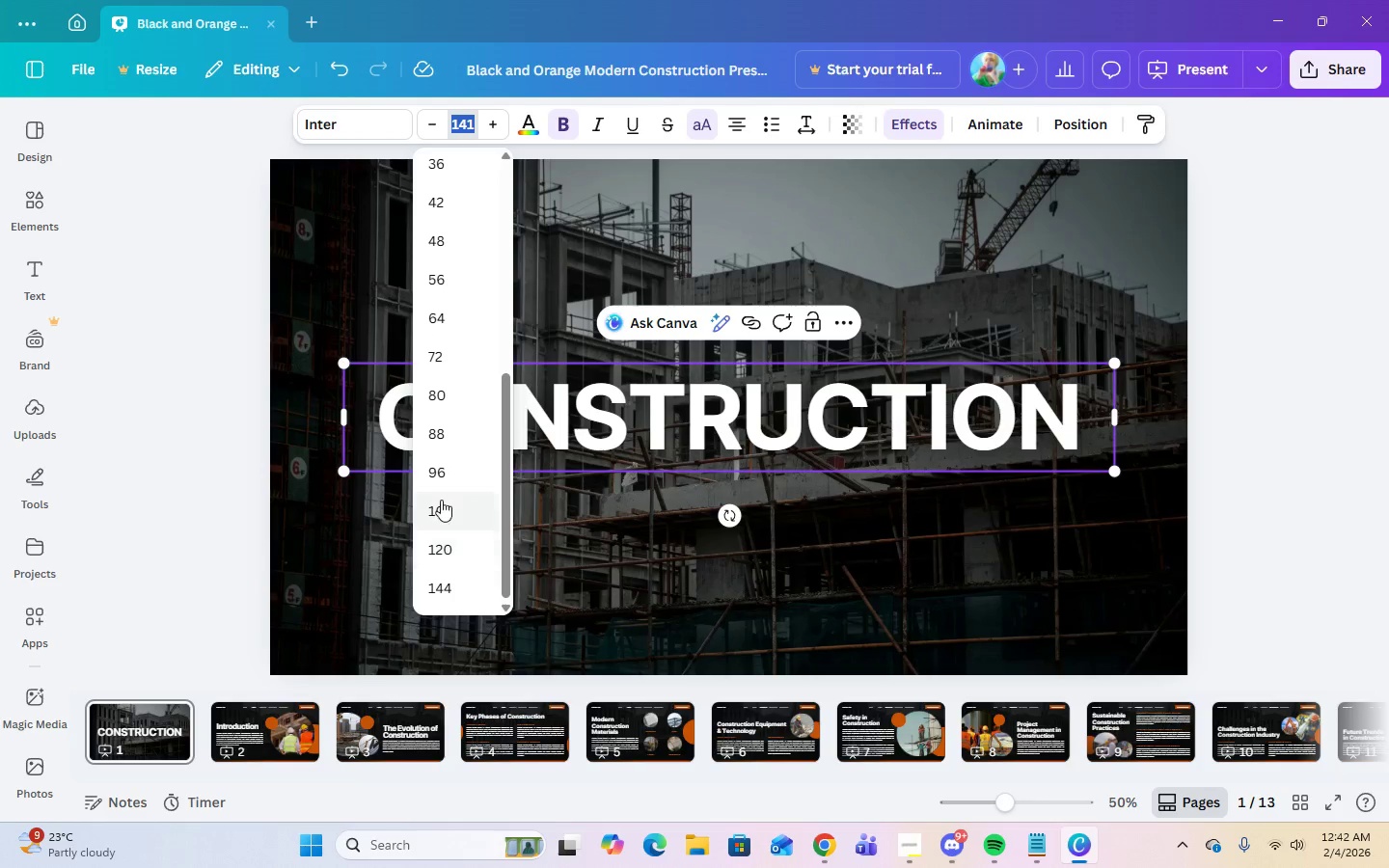 
left_click([441, 500])
 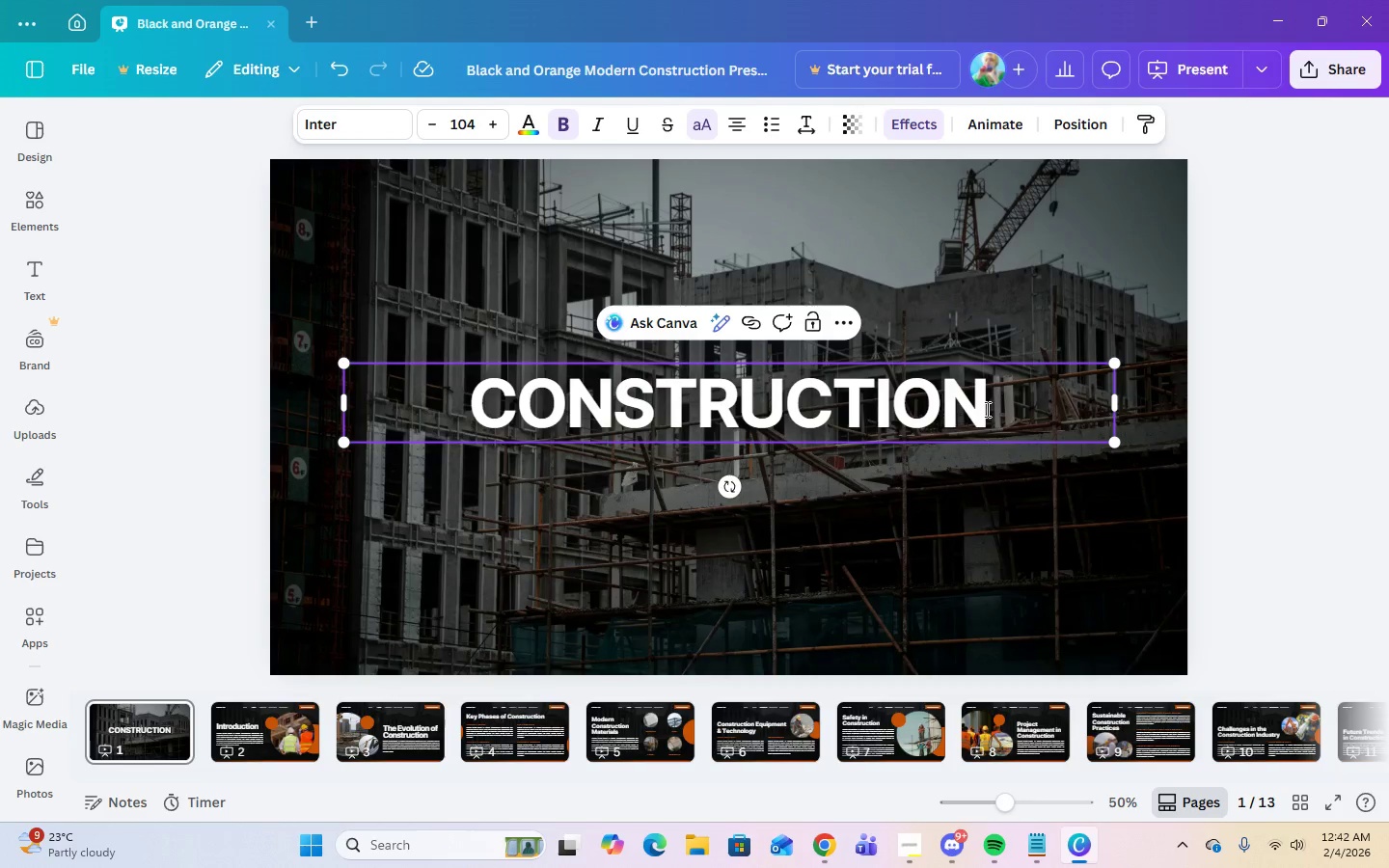 
double_click([985, 409])
 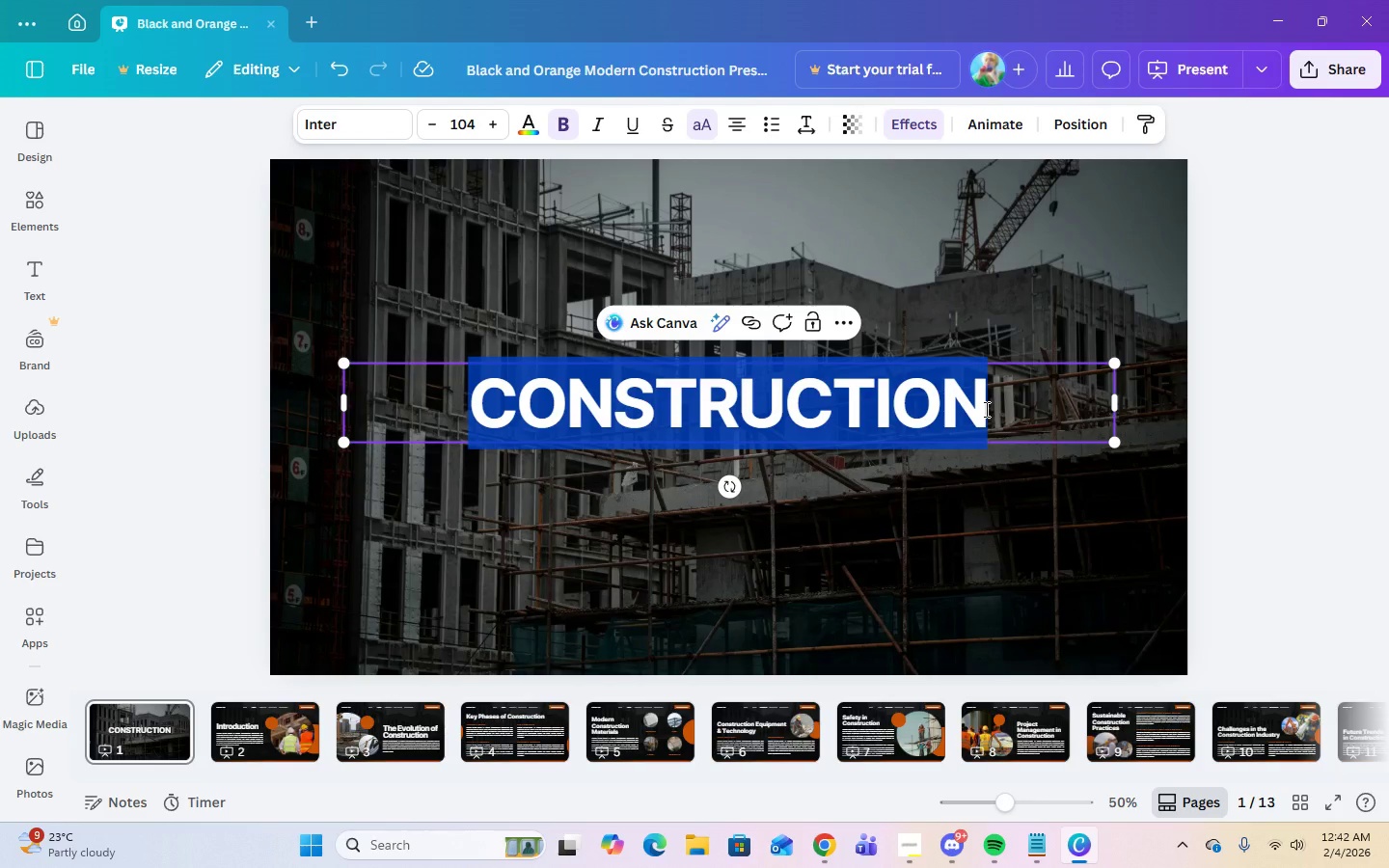 
hold_key(key=ControlLeft, duration=1.01)
 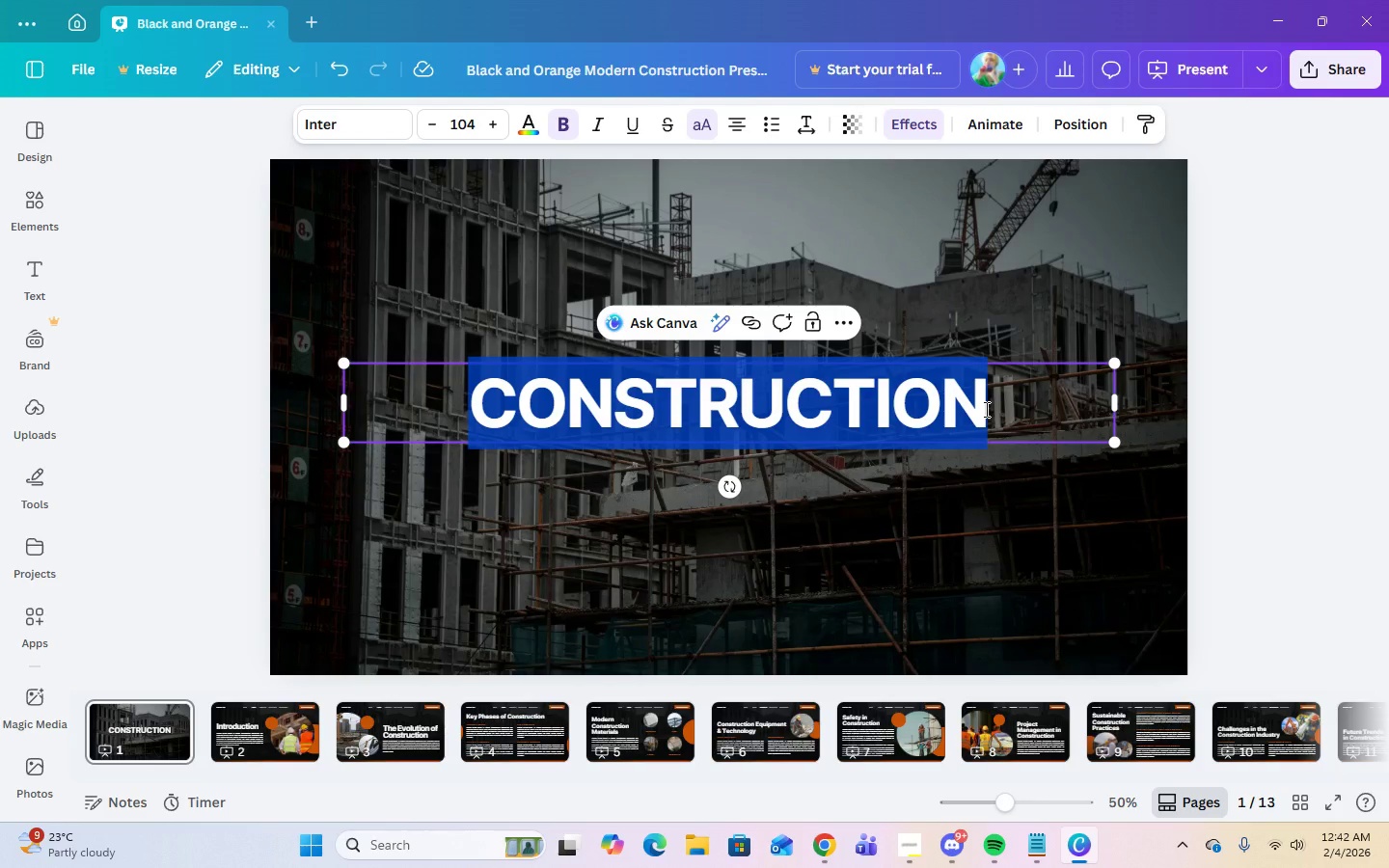 
key(Control+V)
 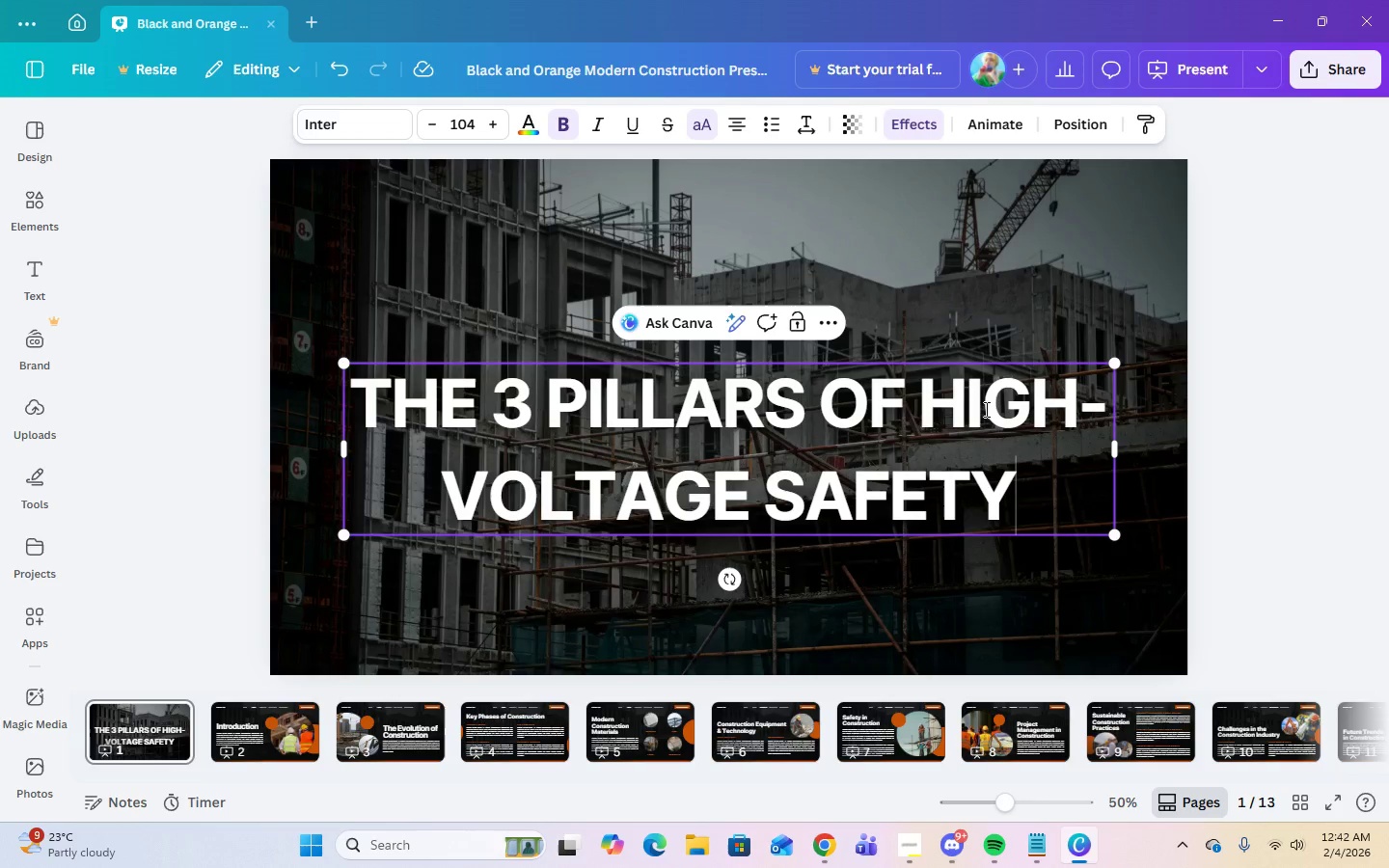 
key(Control+Space)
 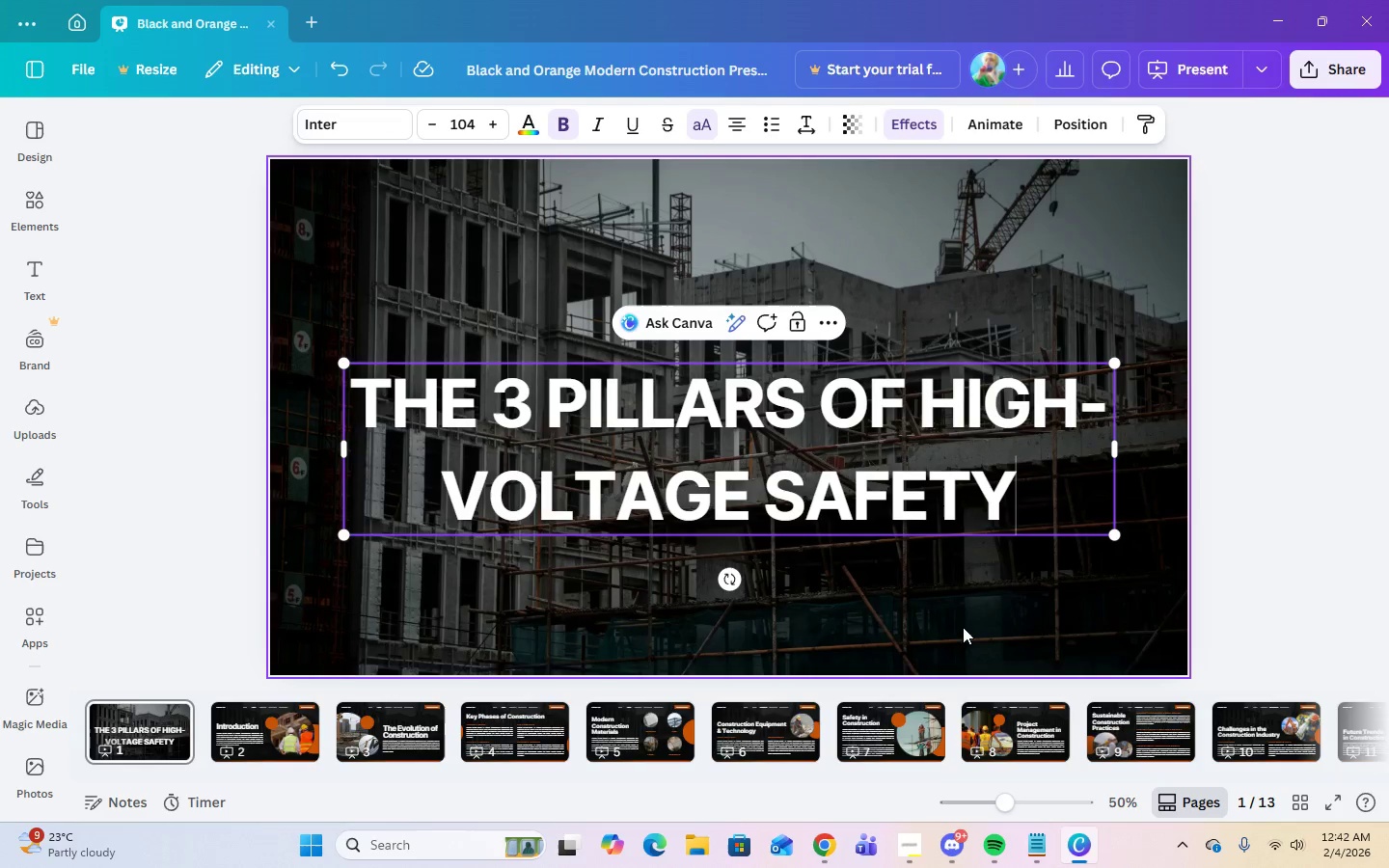 
left_click([921, 850])